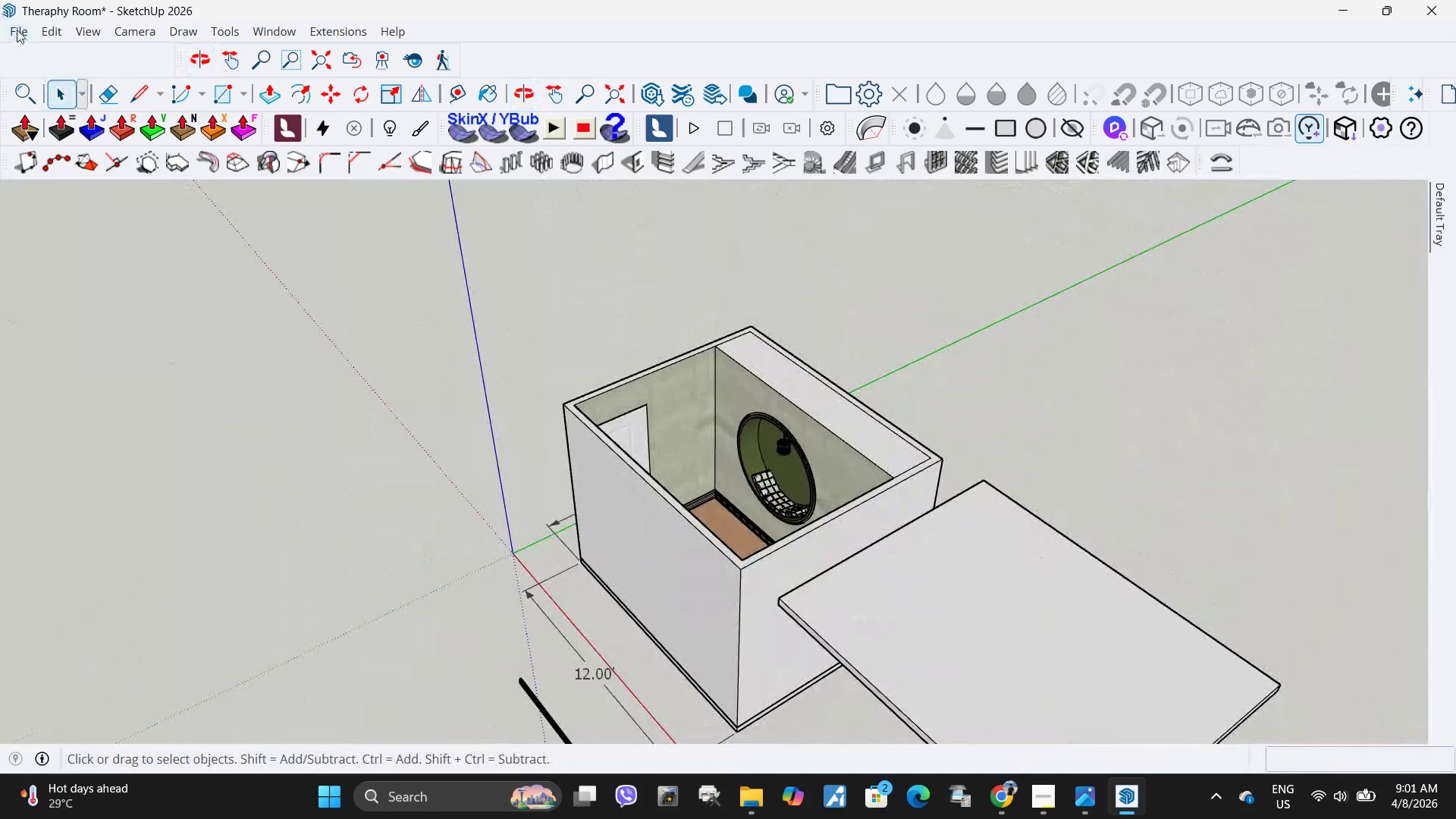 
left_click([65, 132])
 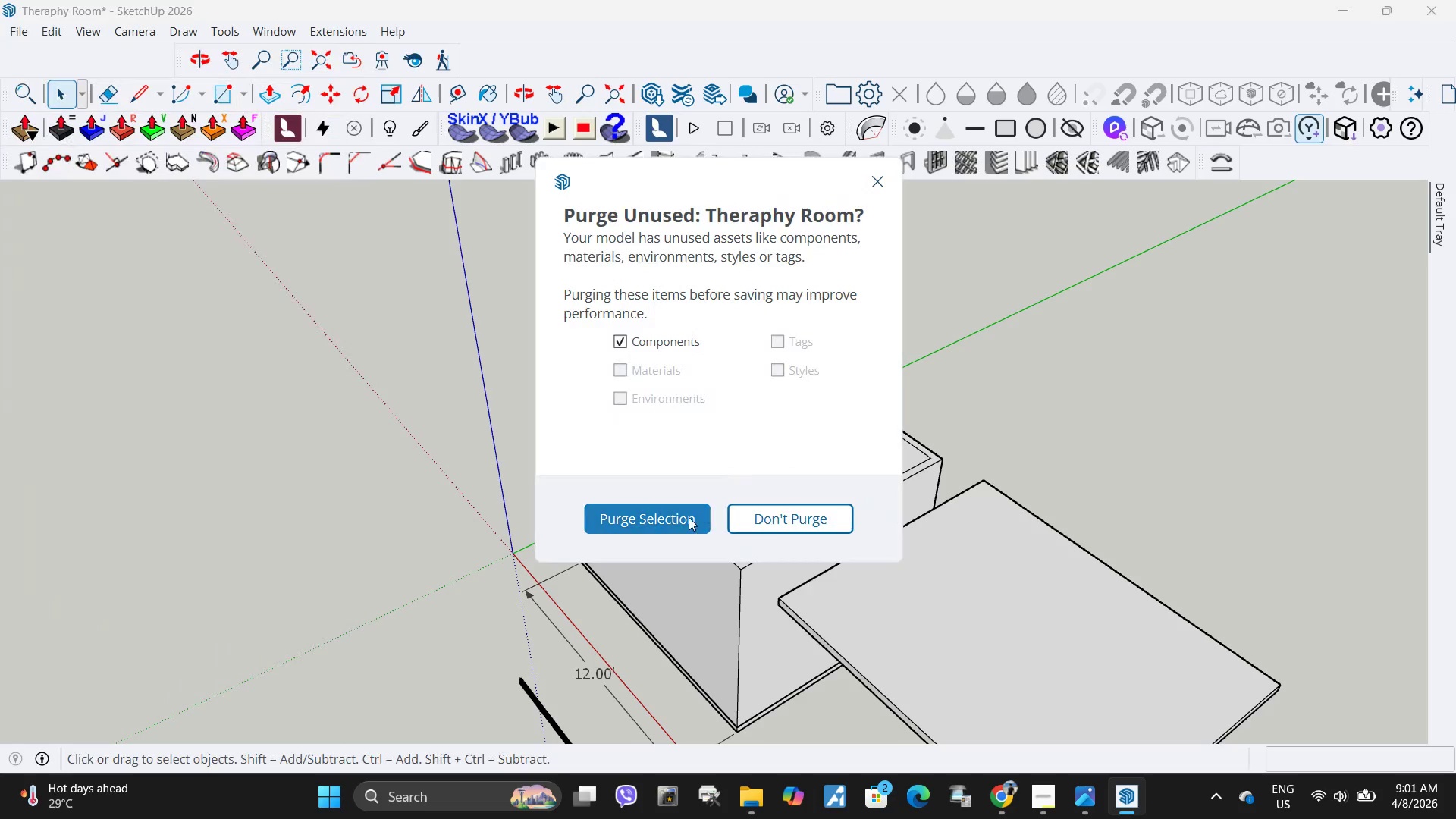 
left_click([689, 517])
 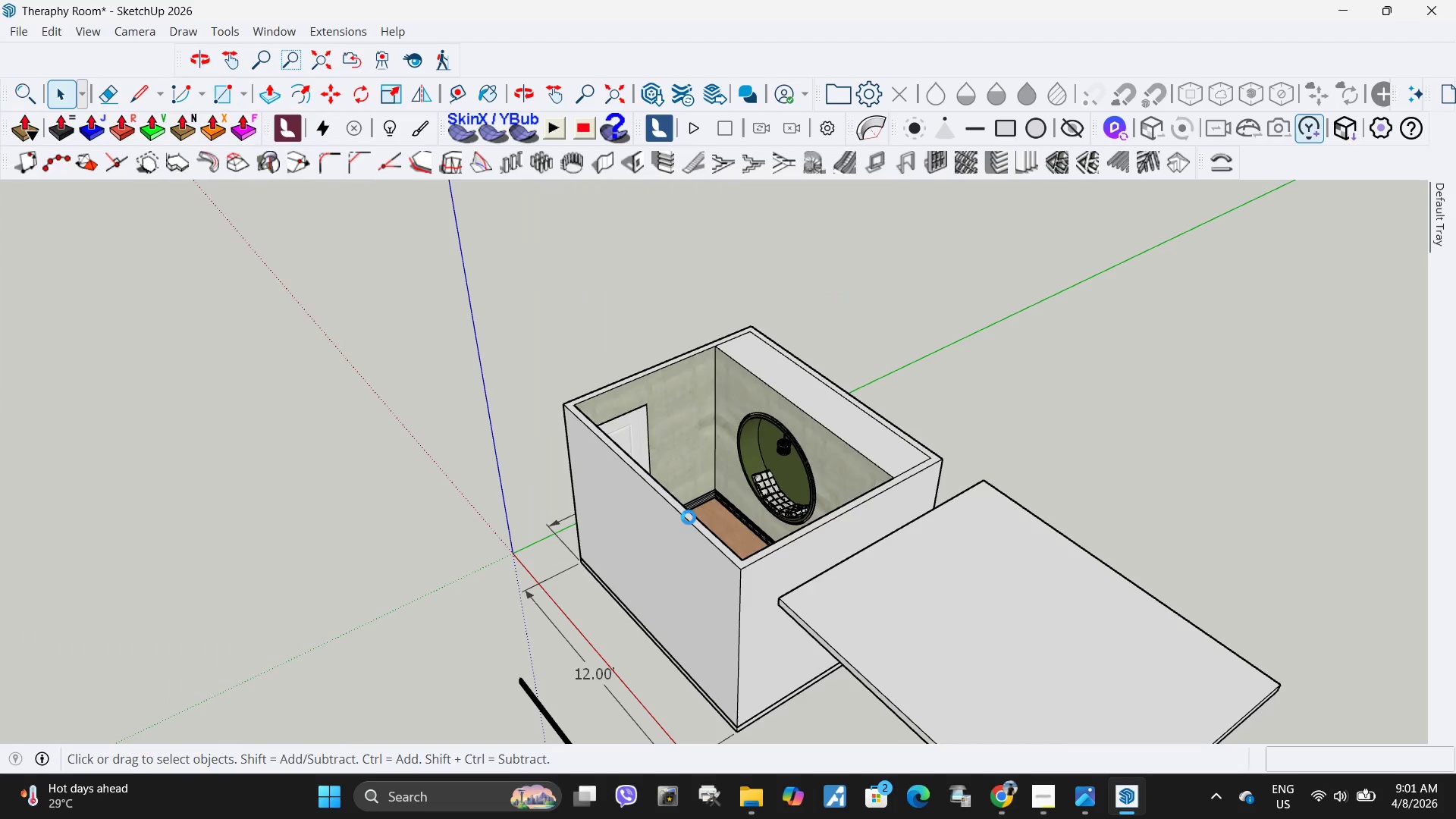 
mouse_move([678, 514])
 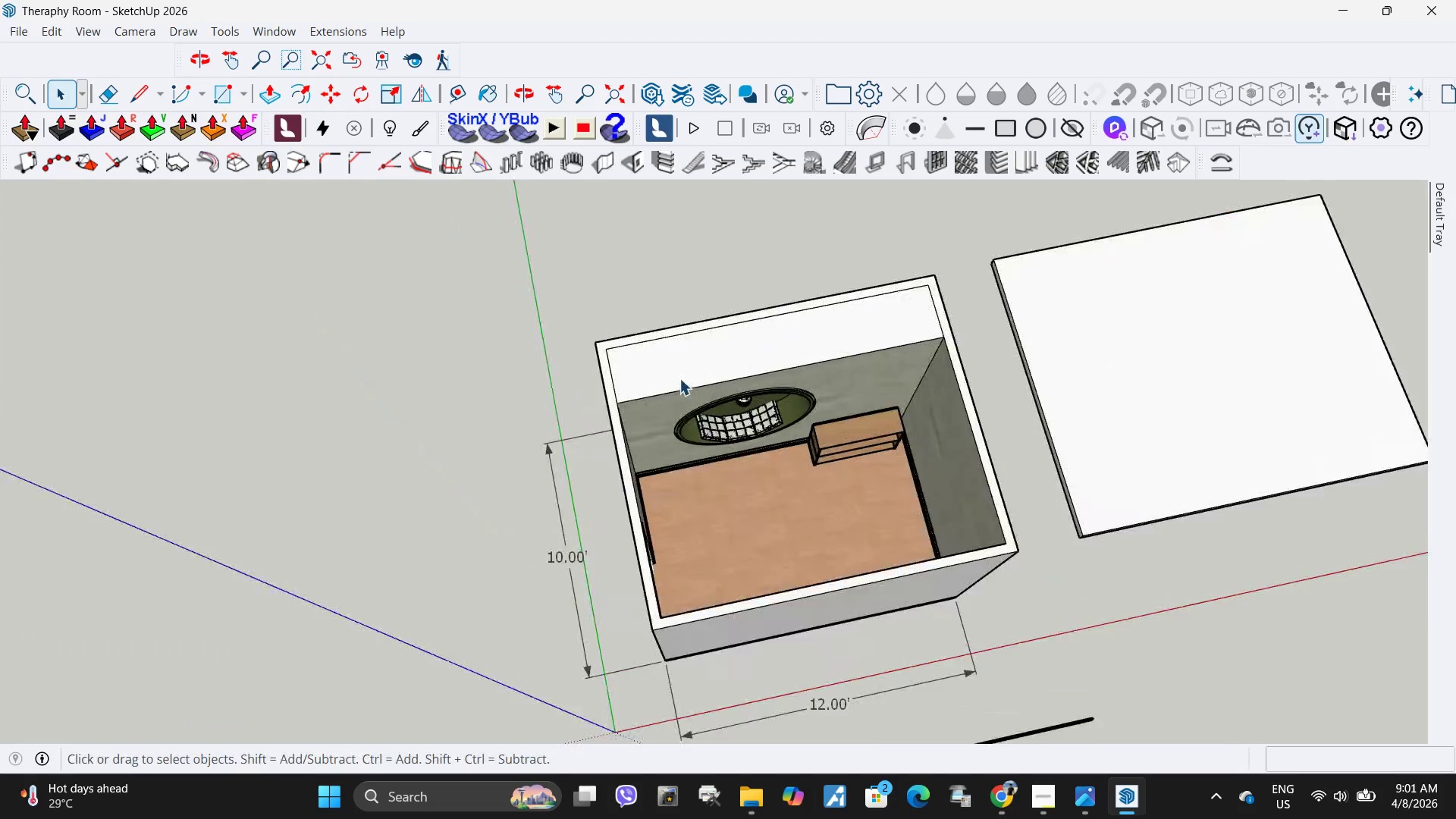 
left_click([14, 29])
 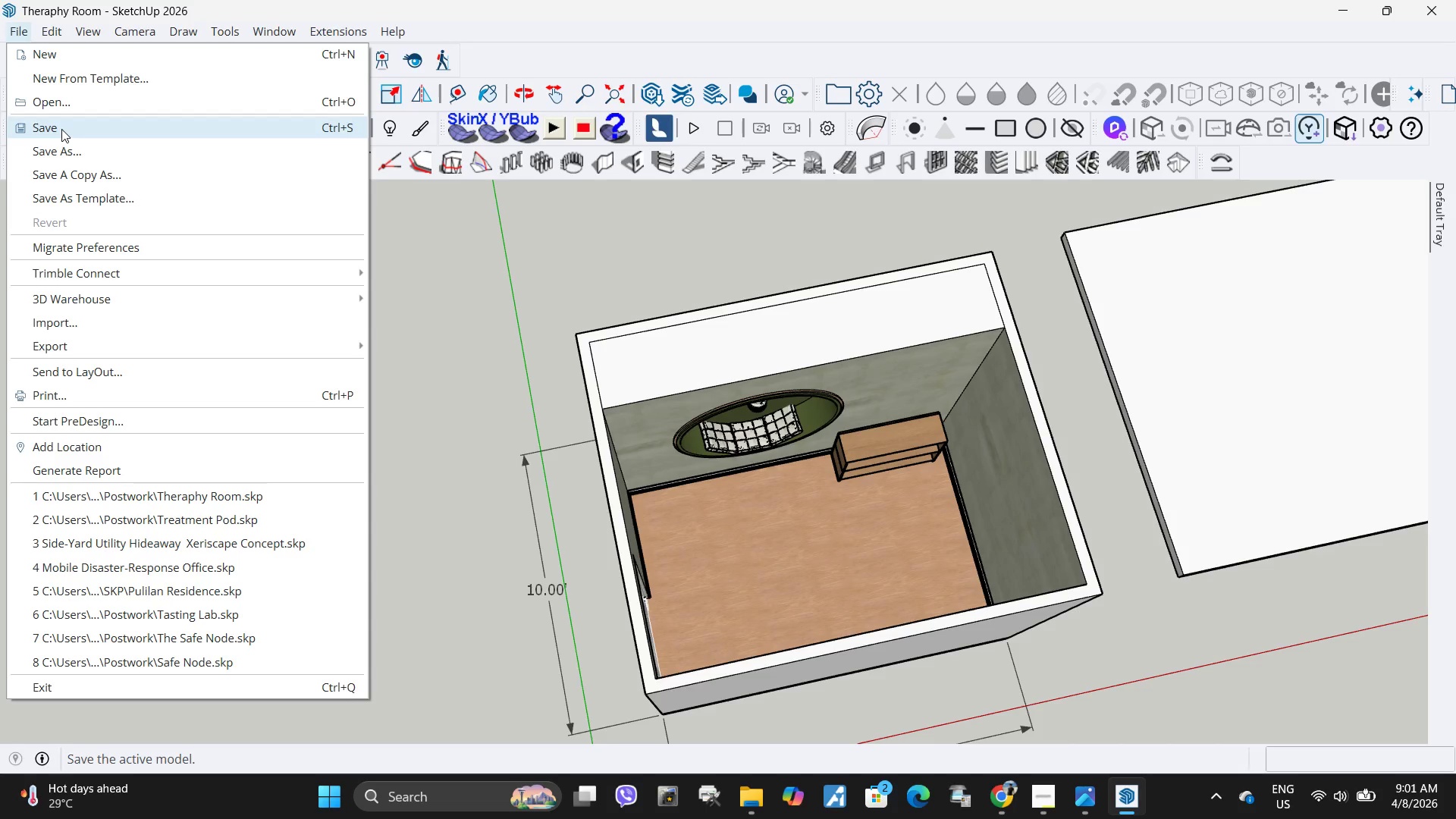 
scroll: coordinate [679, 378], scroll_direction: up, amount: 4.0
 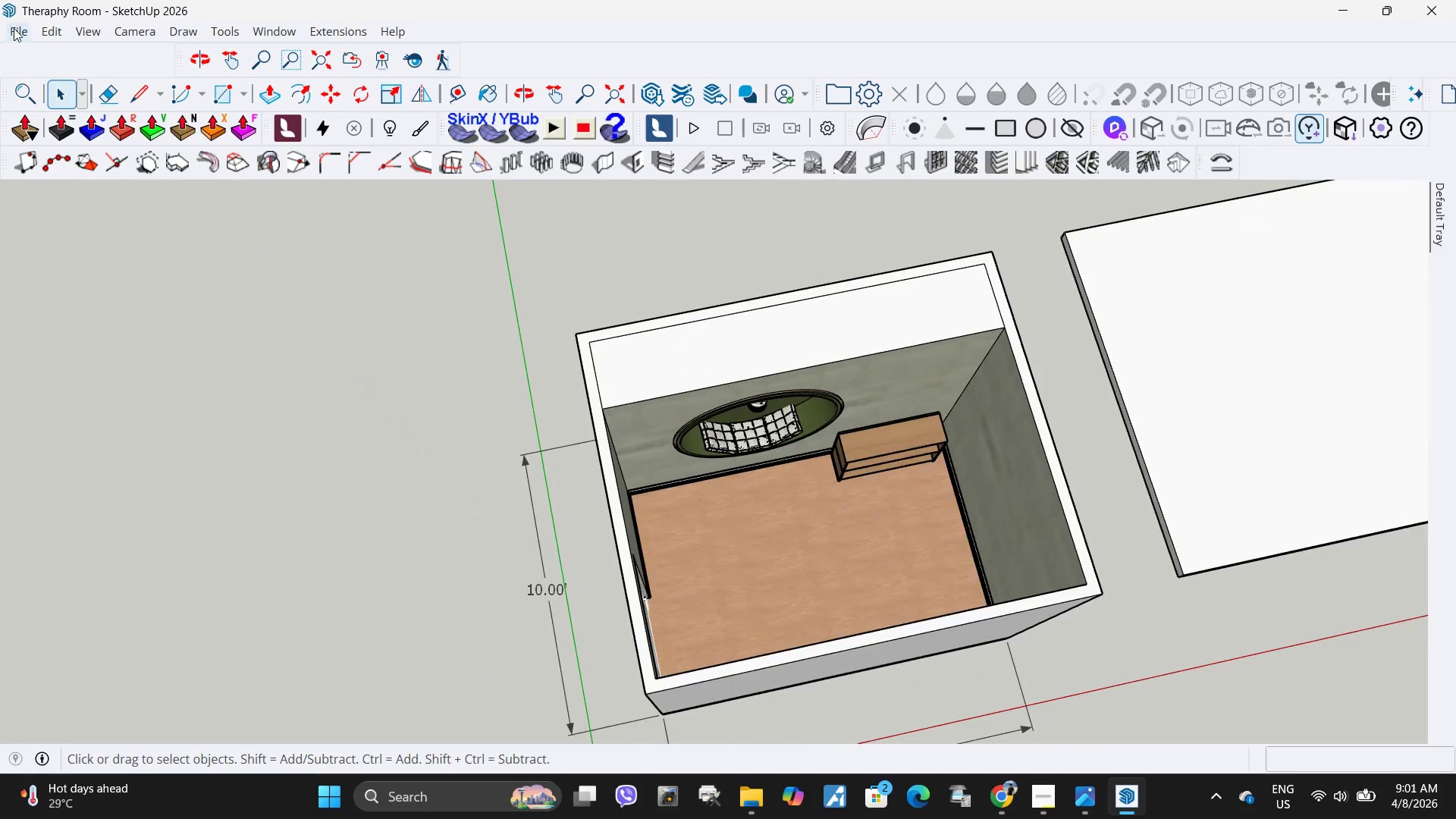 
wait(11.6)
 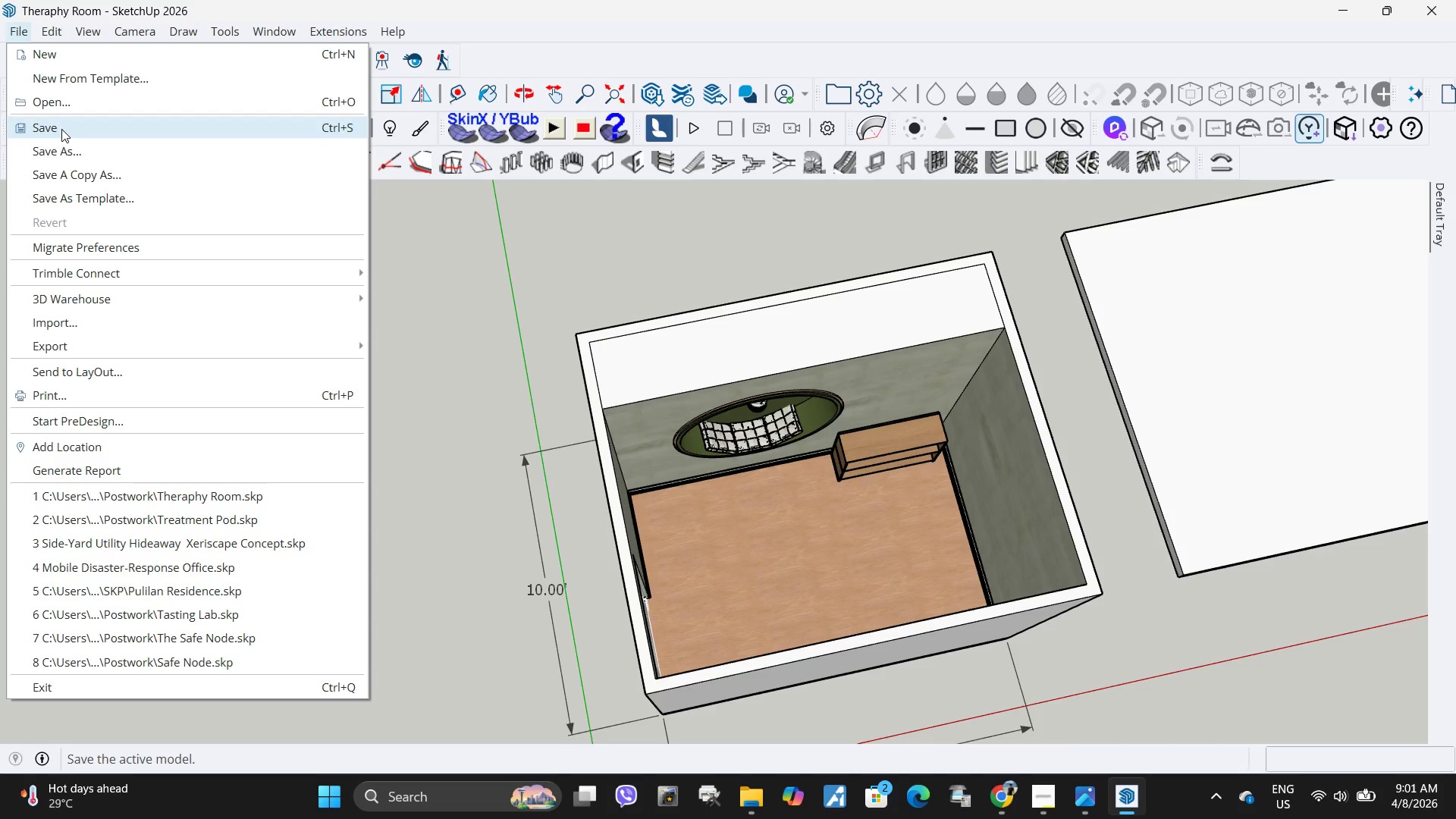 
left_click([61, 129])
 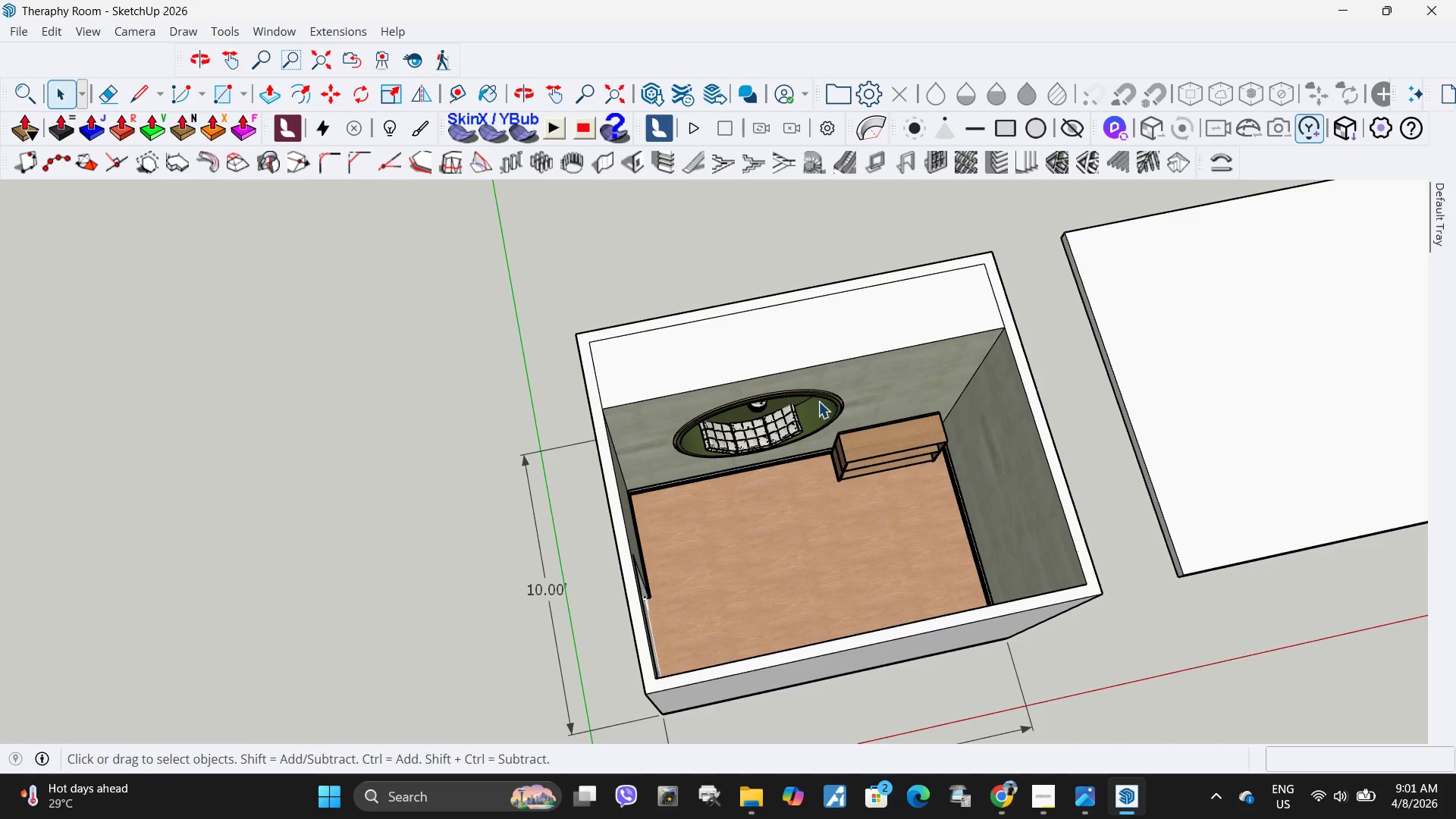 
key(H)
 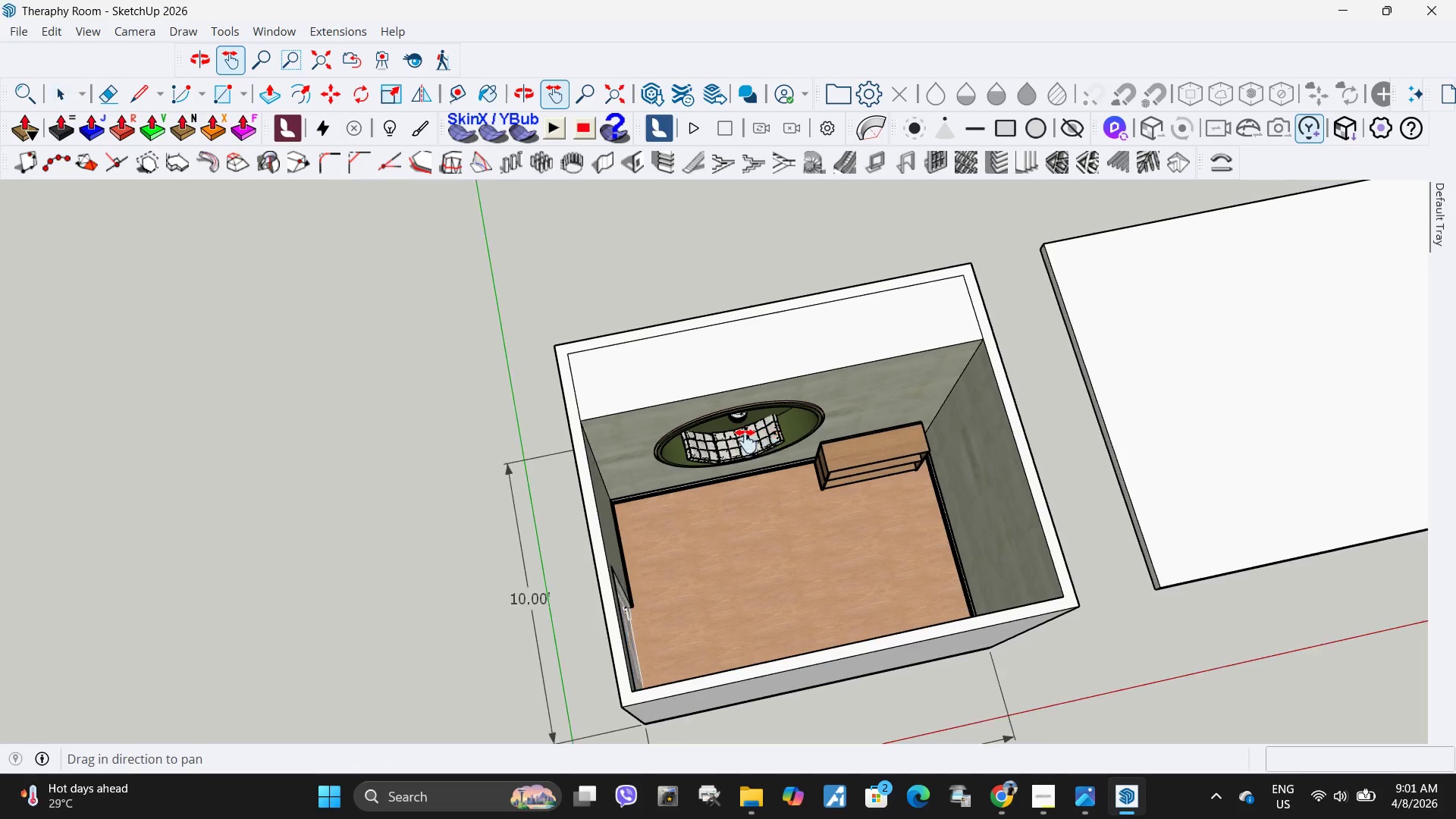 
left_click_drag(start_coordinate=[795, 428], to_coordinate=[772, 439])
 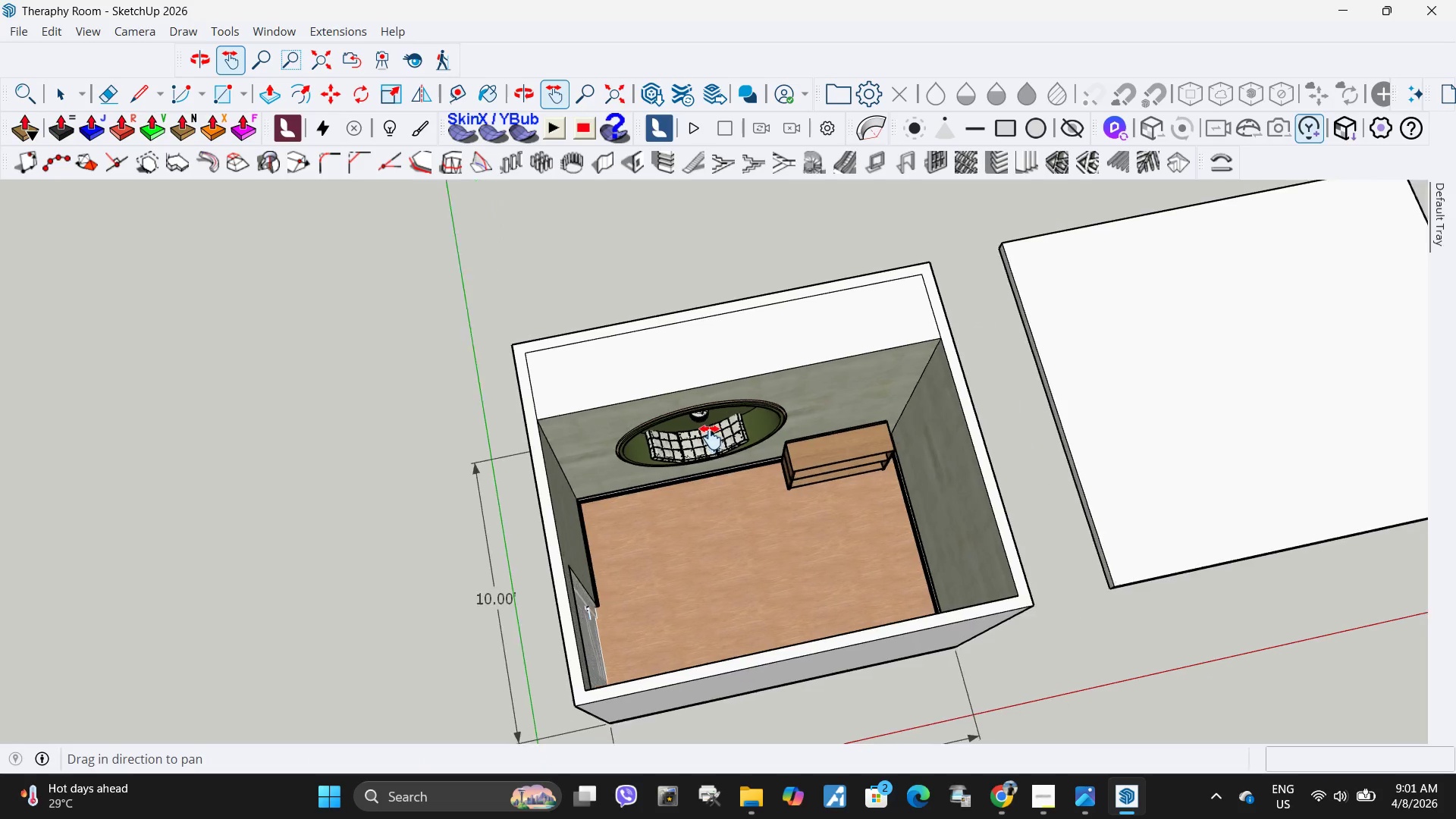 
left_click_drag(start_coordinate=[760, 441], to_coordinate=[710, 438])
 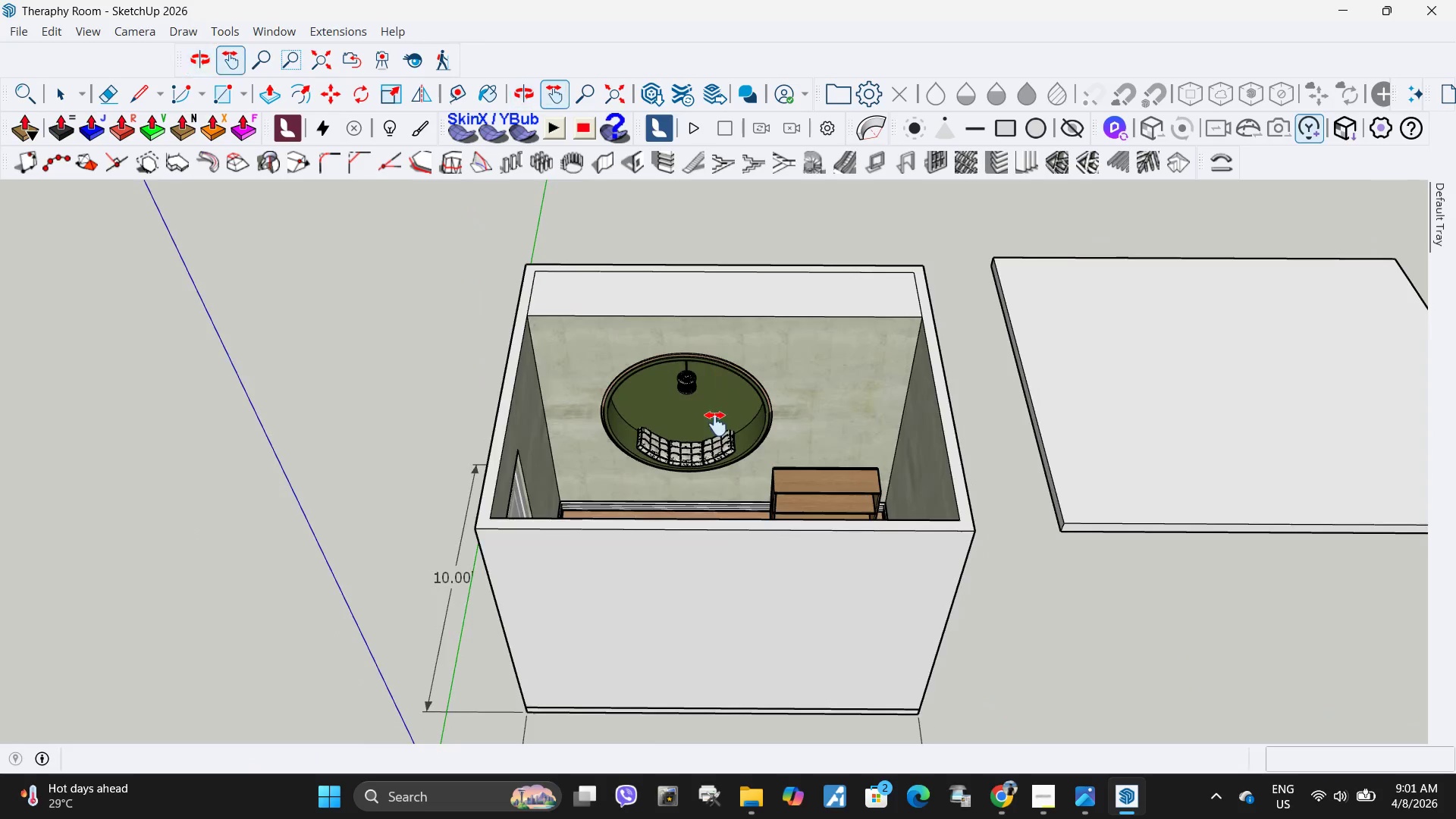 
left_click_drag(start_coordinate=[764, 444], to_coordinate=[684, 485])
 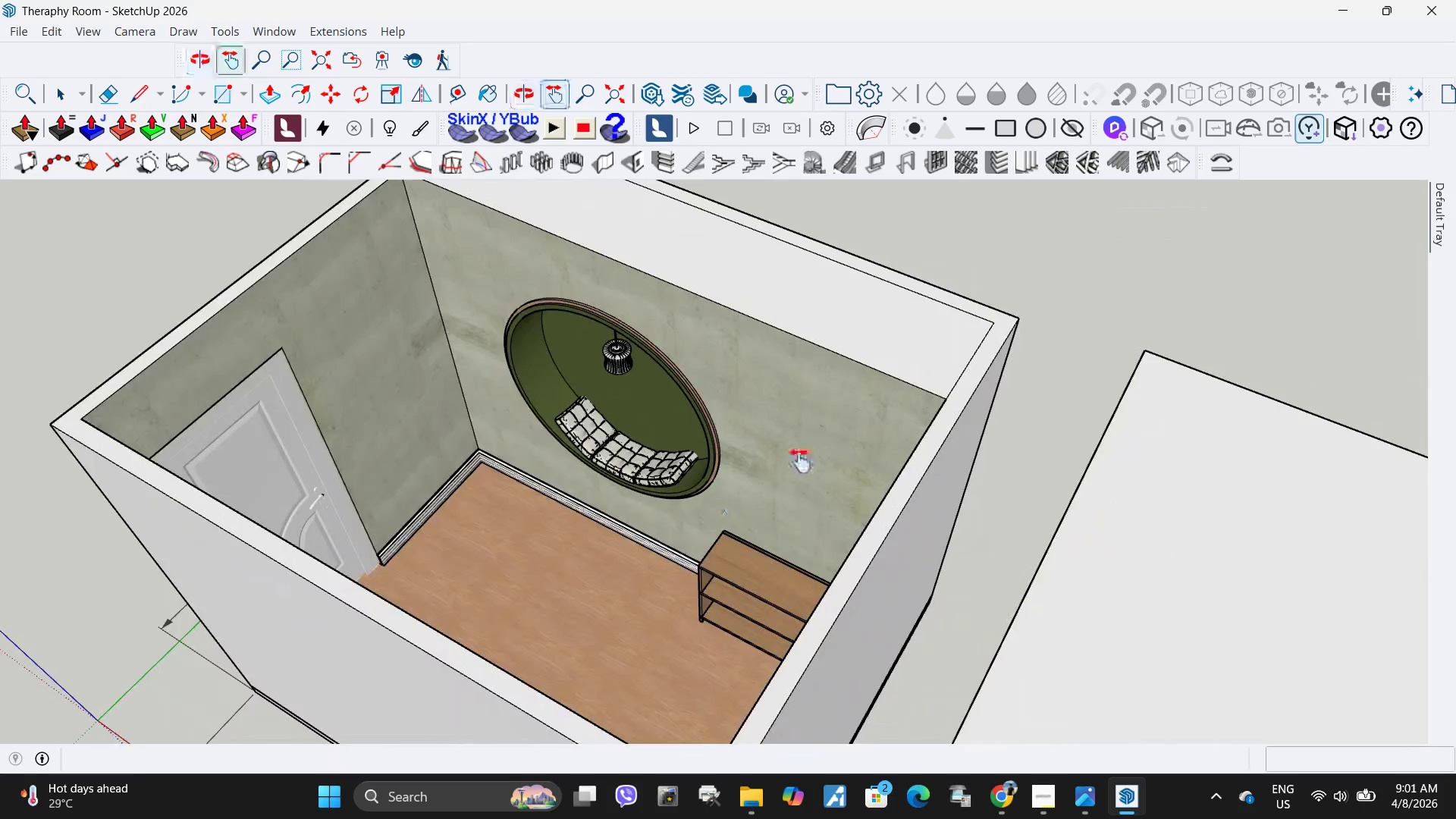 
scroll: coordinate [716, 426], scroll_direction: up, amount: 4.0
 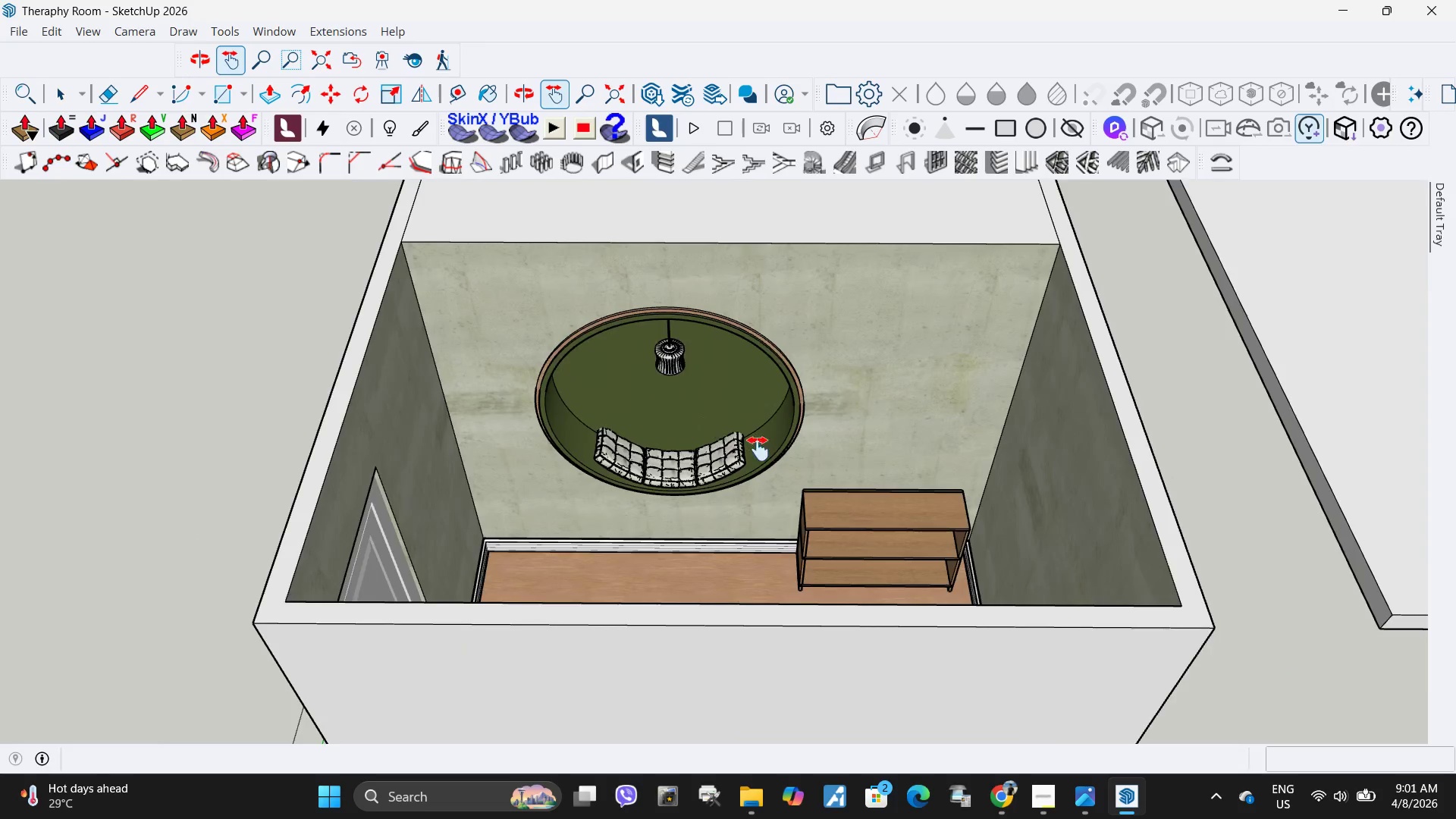 
scroll: coordinate [800, 461], scroll_direction: down, amount: 4.0
 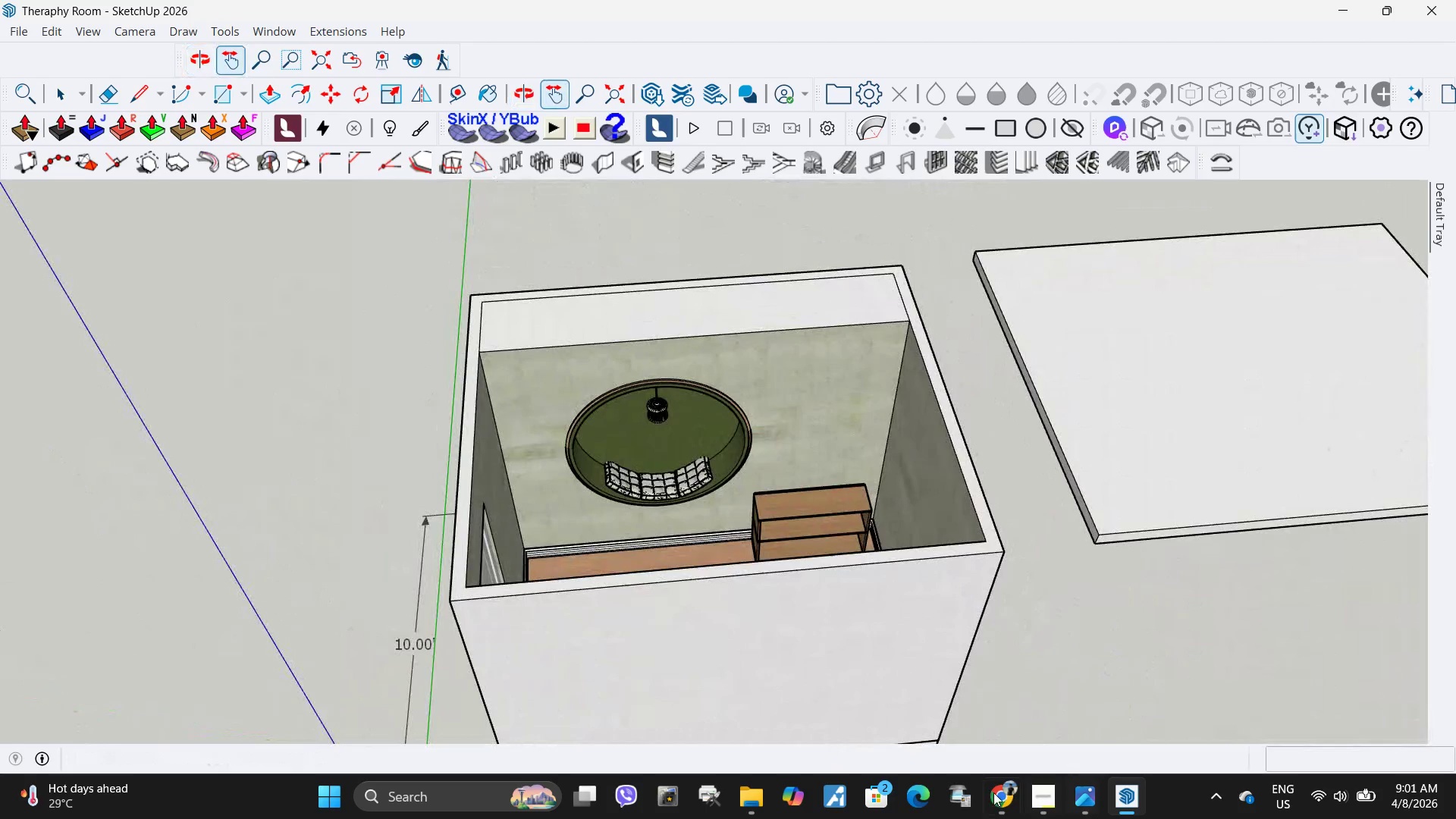 
left_click([1009, 802])
 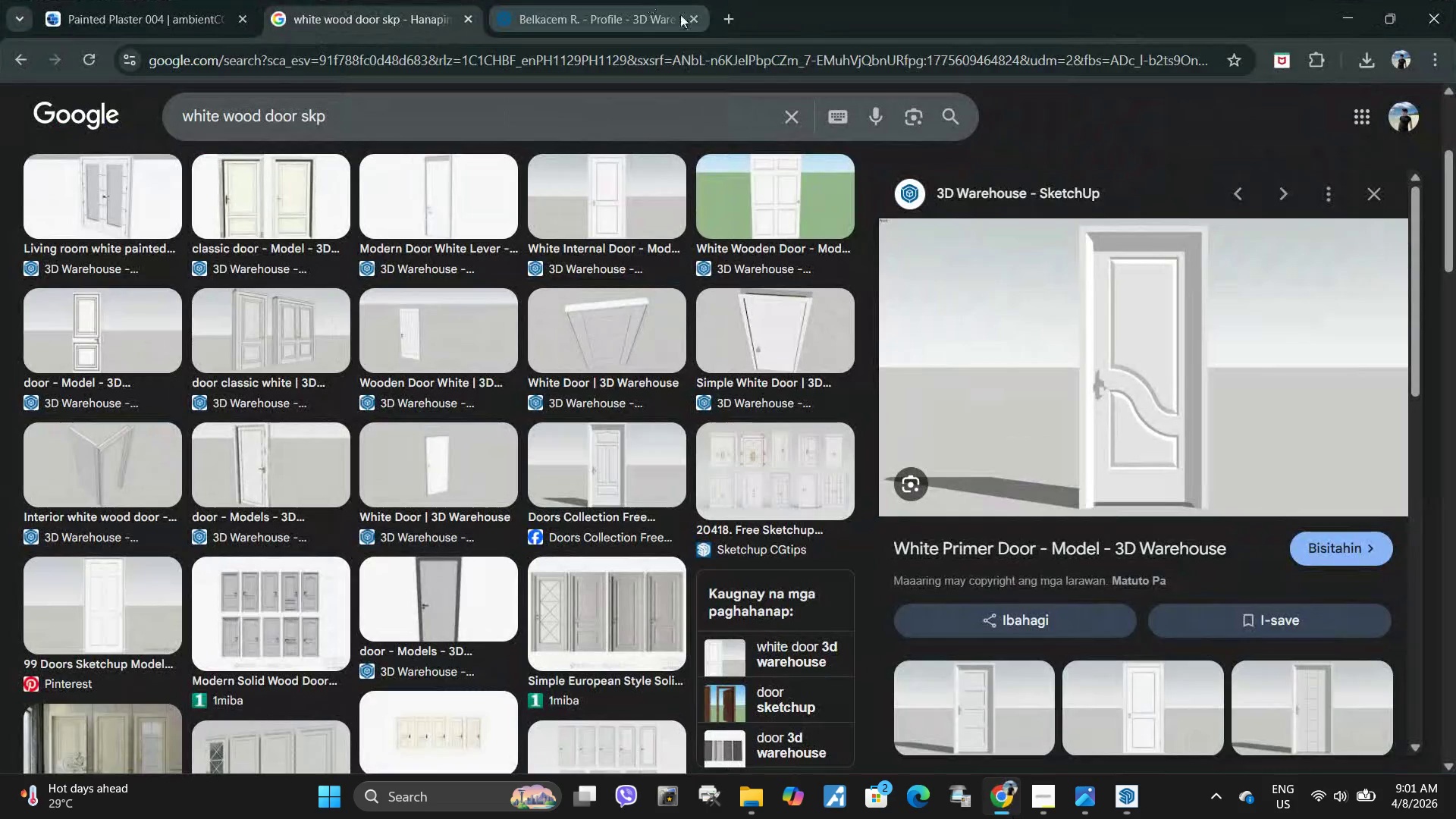 
left_click([692, 18])
 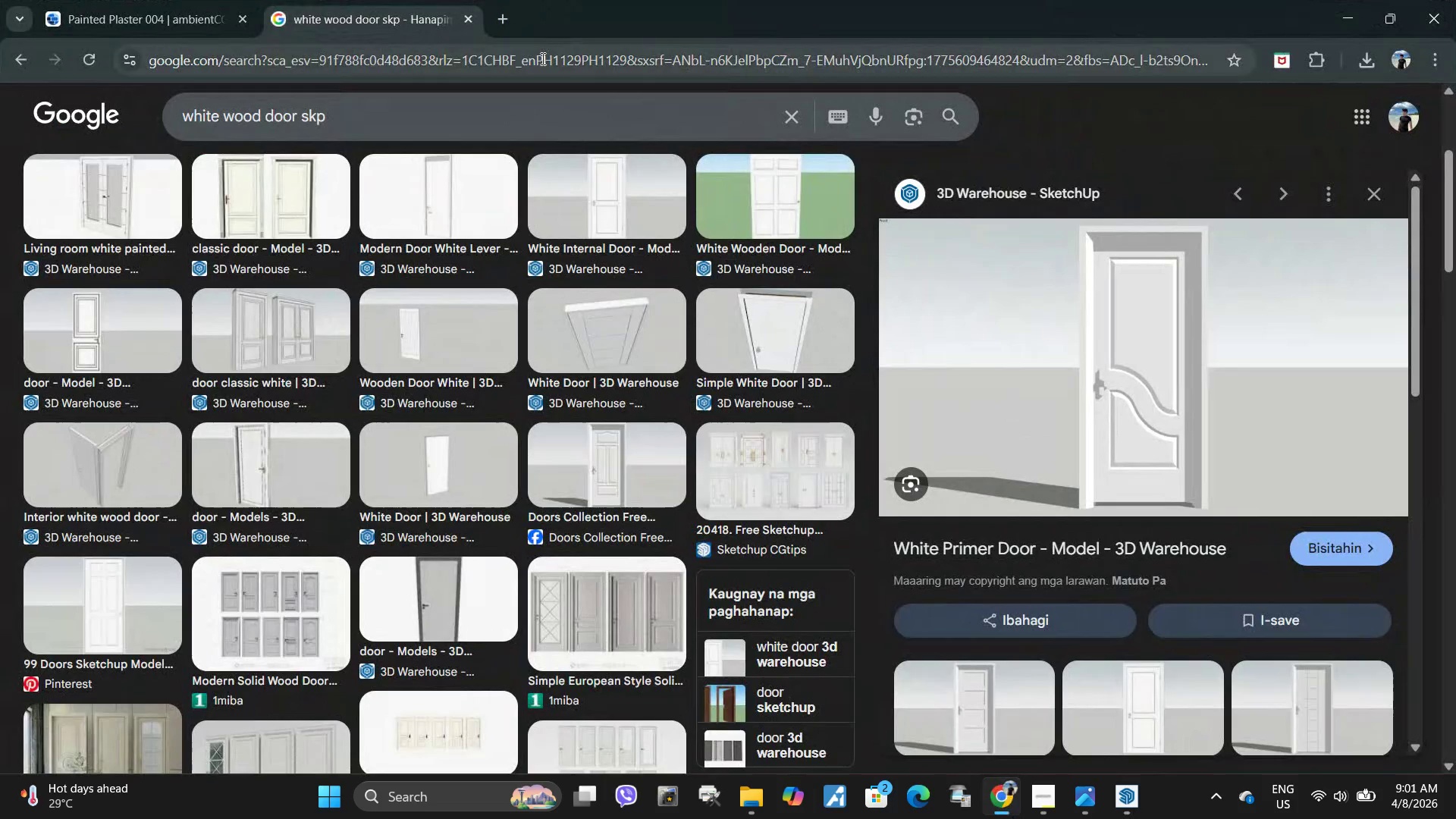 
left_click([541, 58])
 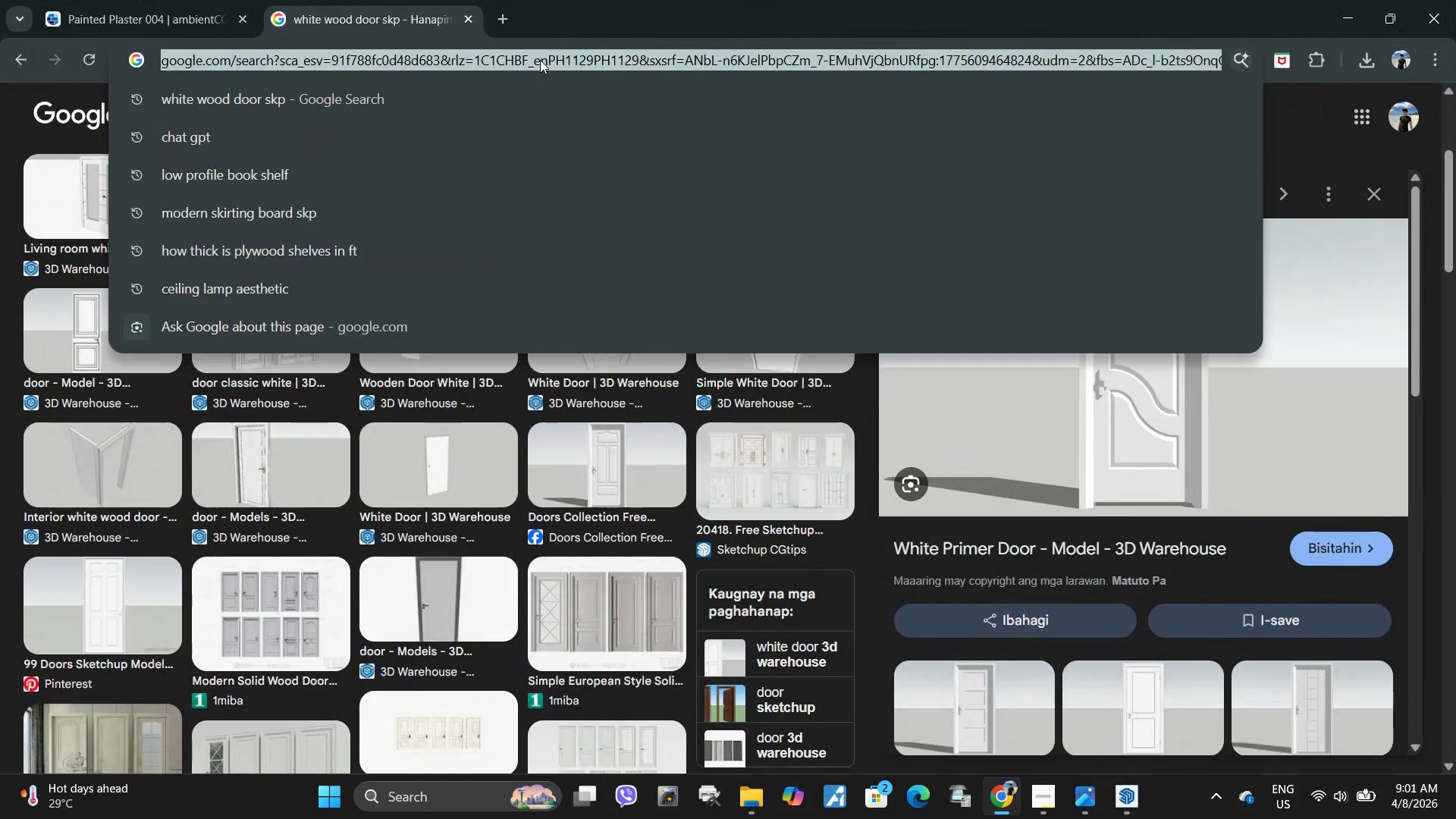 
type(books skp)
 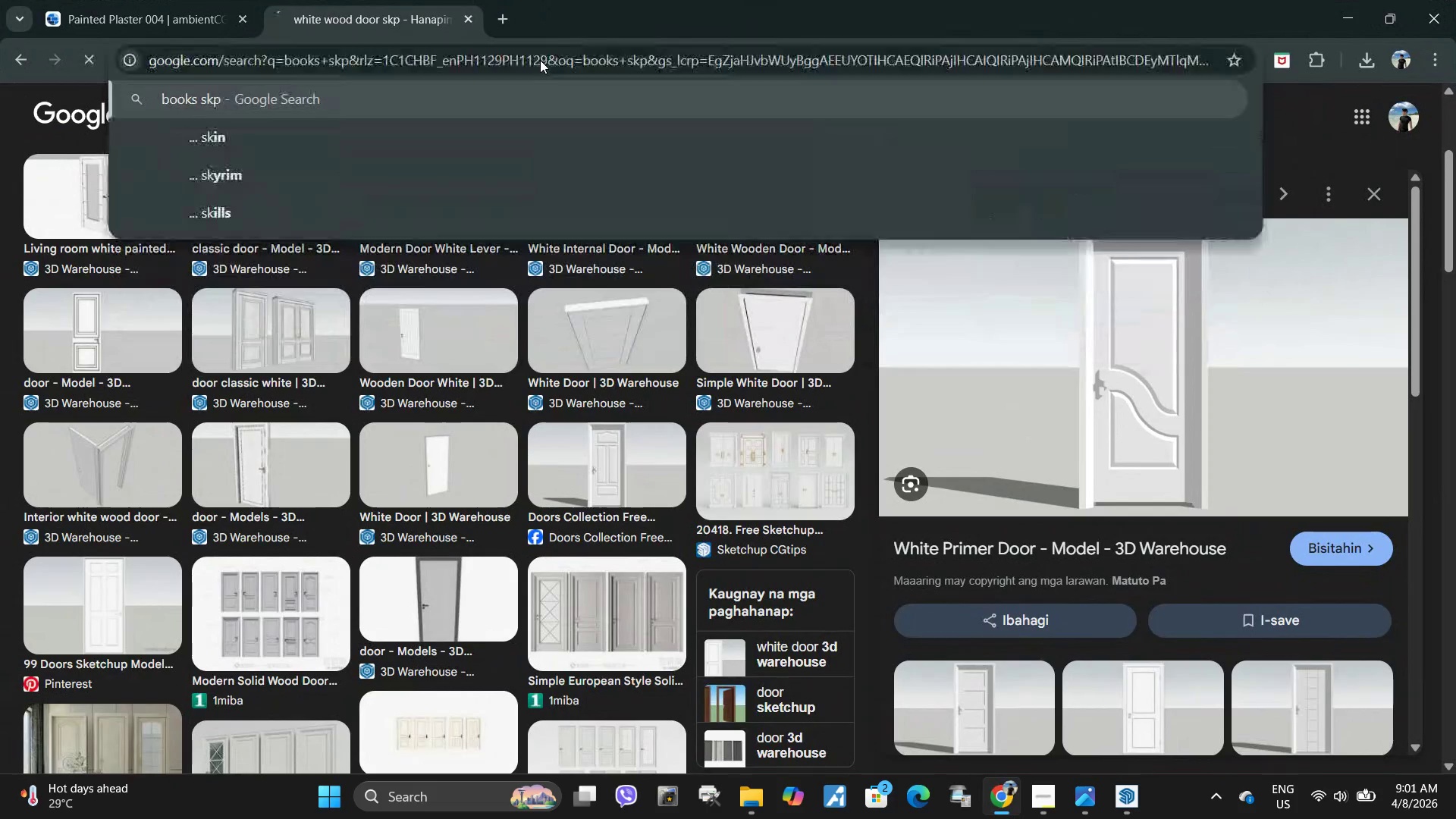 
key(Enter)
 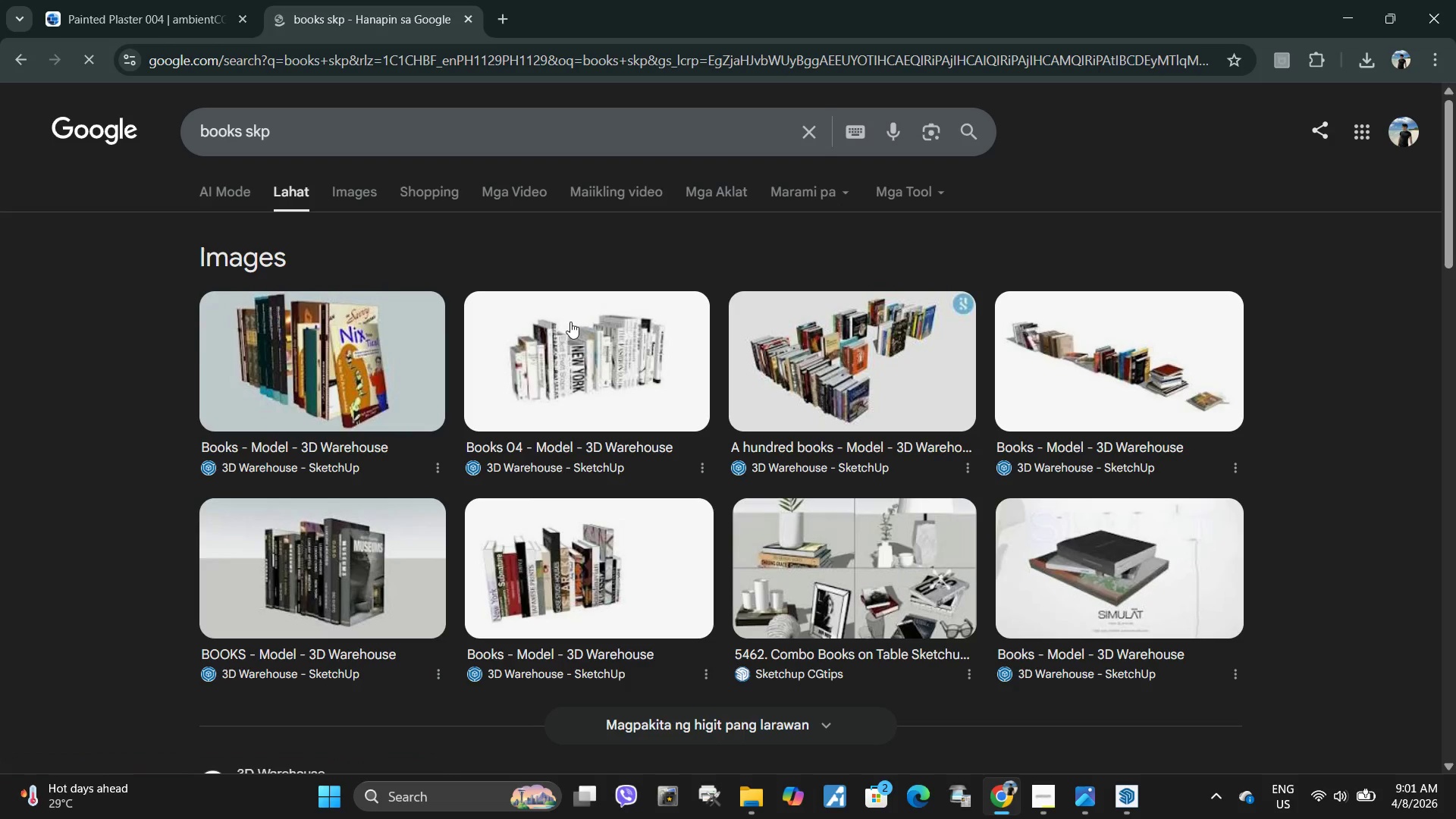 
wait(5.02)
 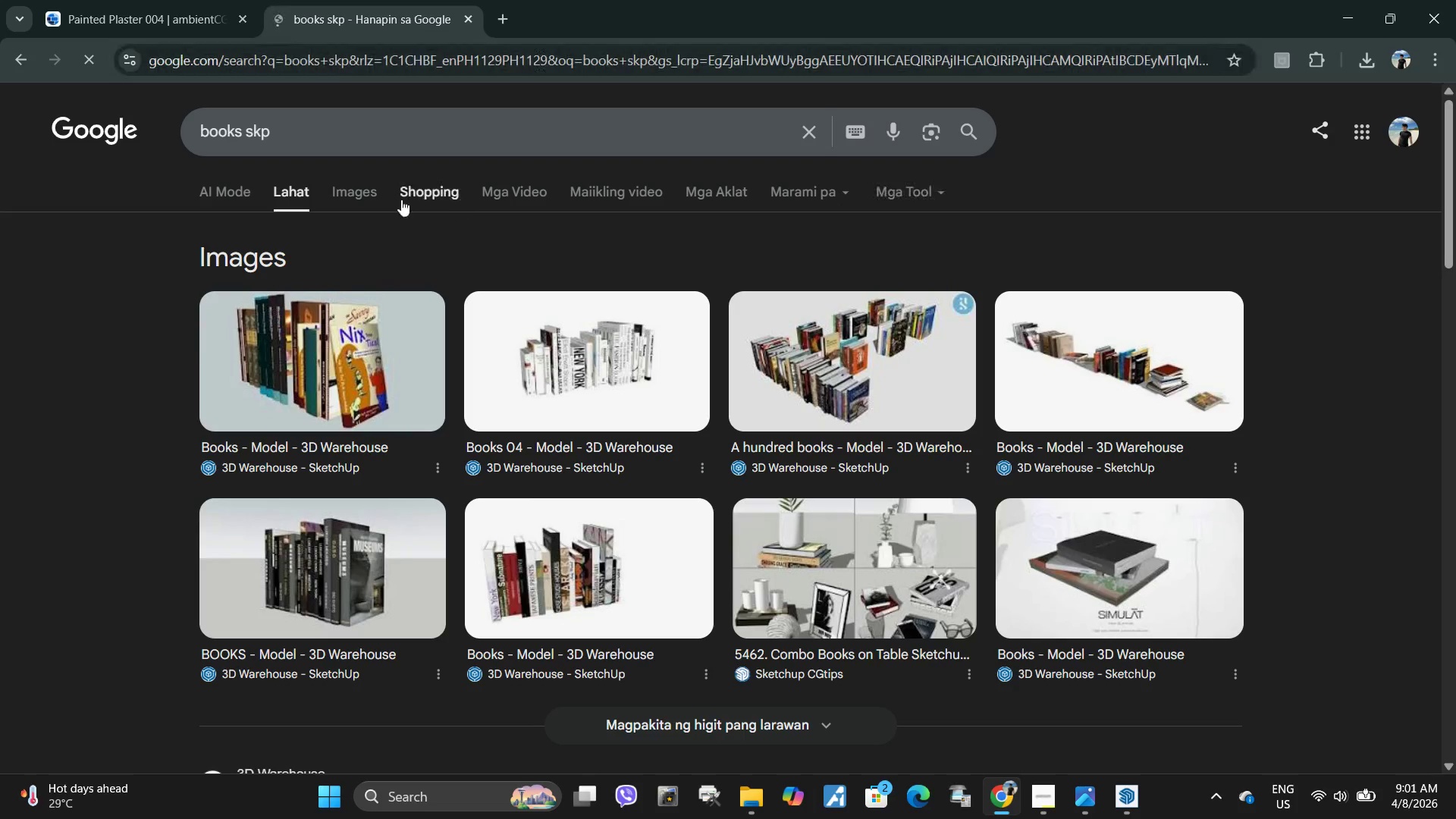 
left_click([1143, 565])
 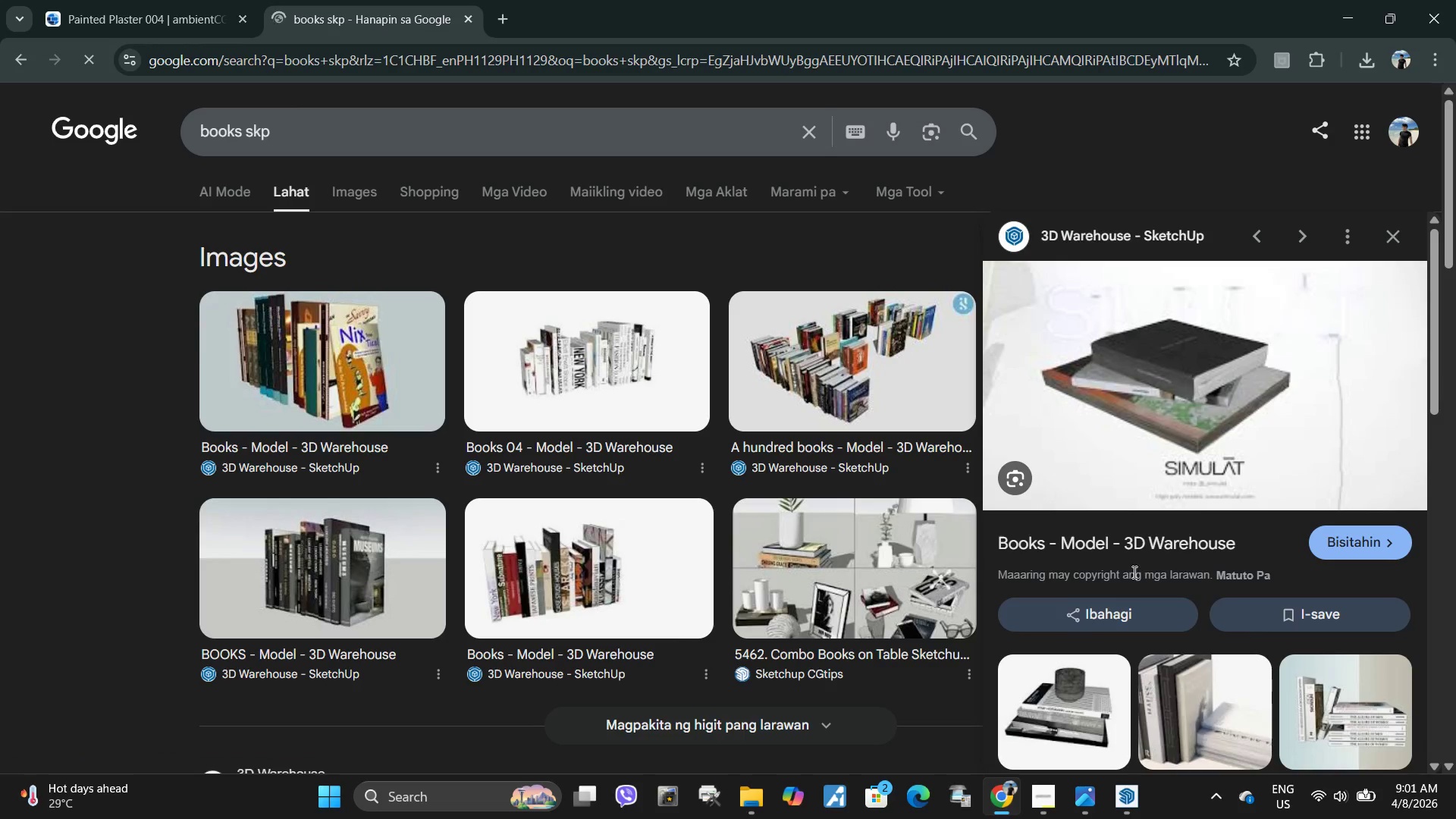 
scroll: coordinate [1282, 388], scroll_direction: down, amount: 1.0
 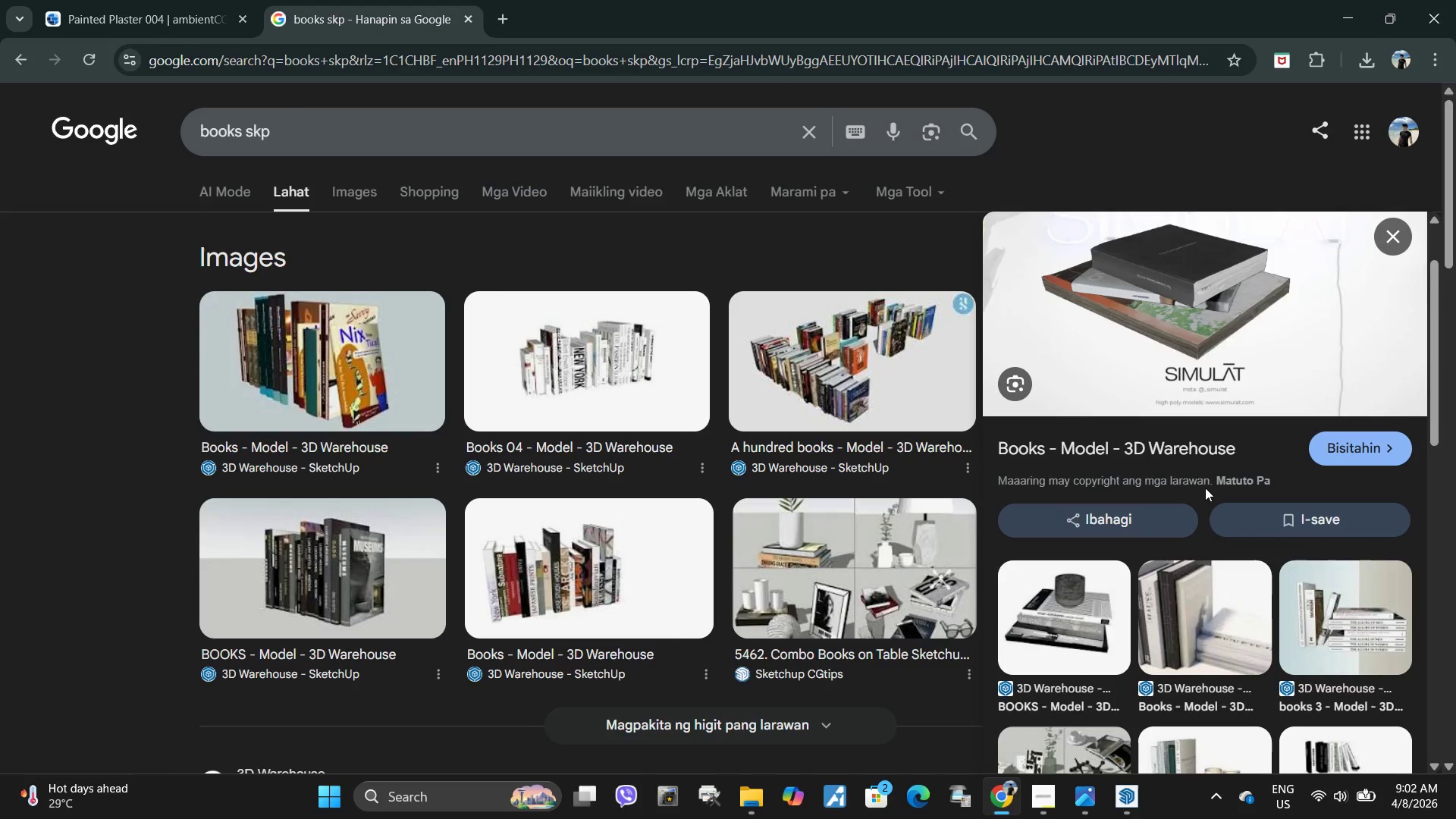 
left_click([1292, 613])
 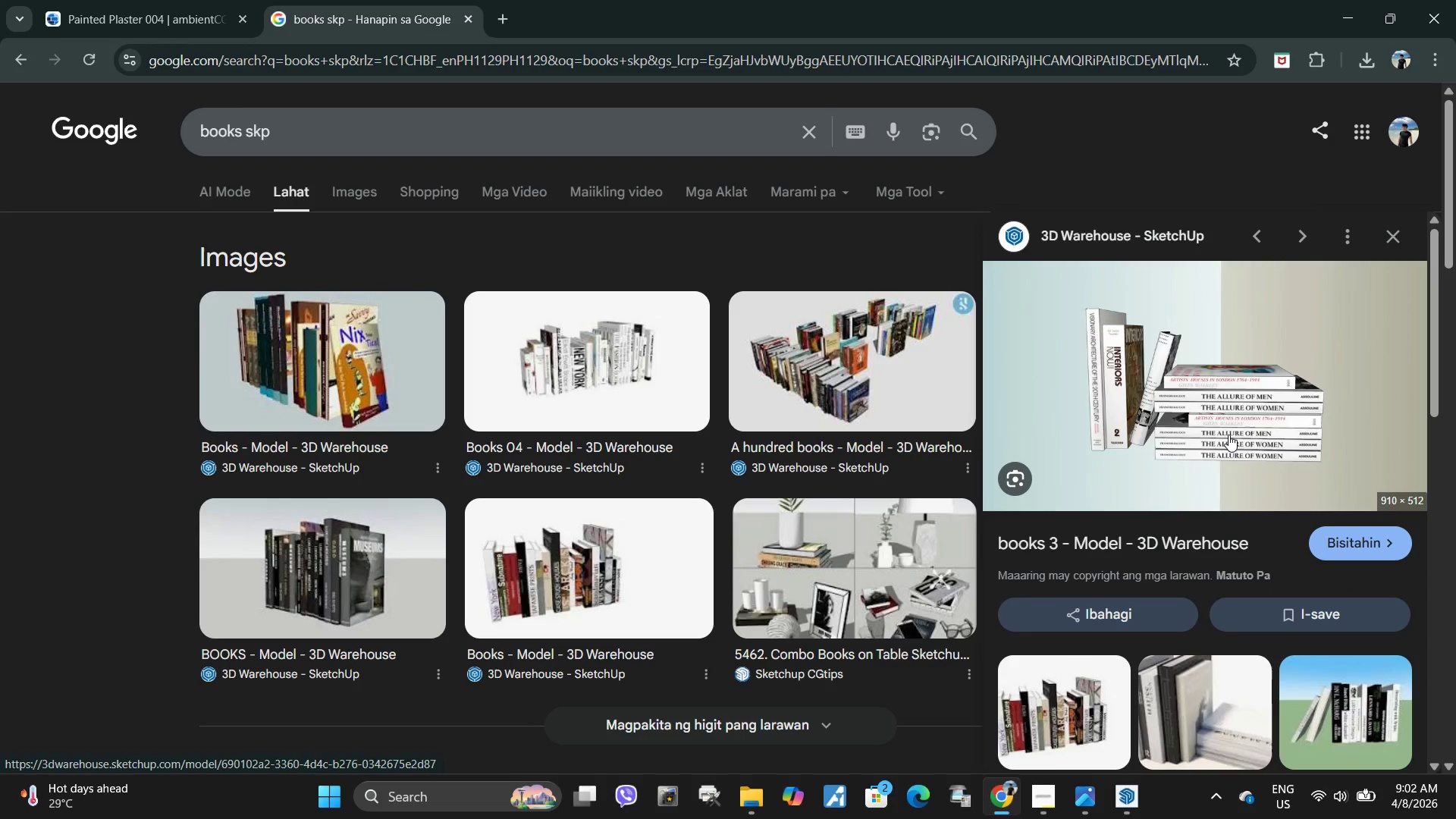 
left_click([1228, 435])
 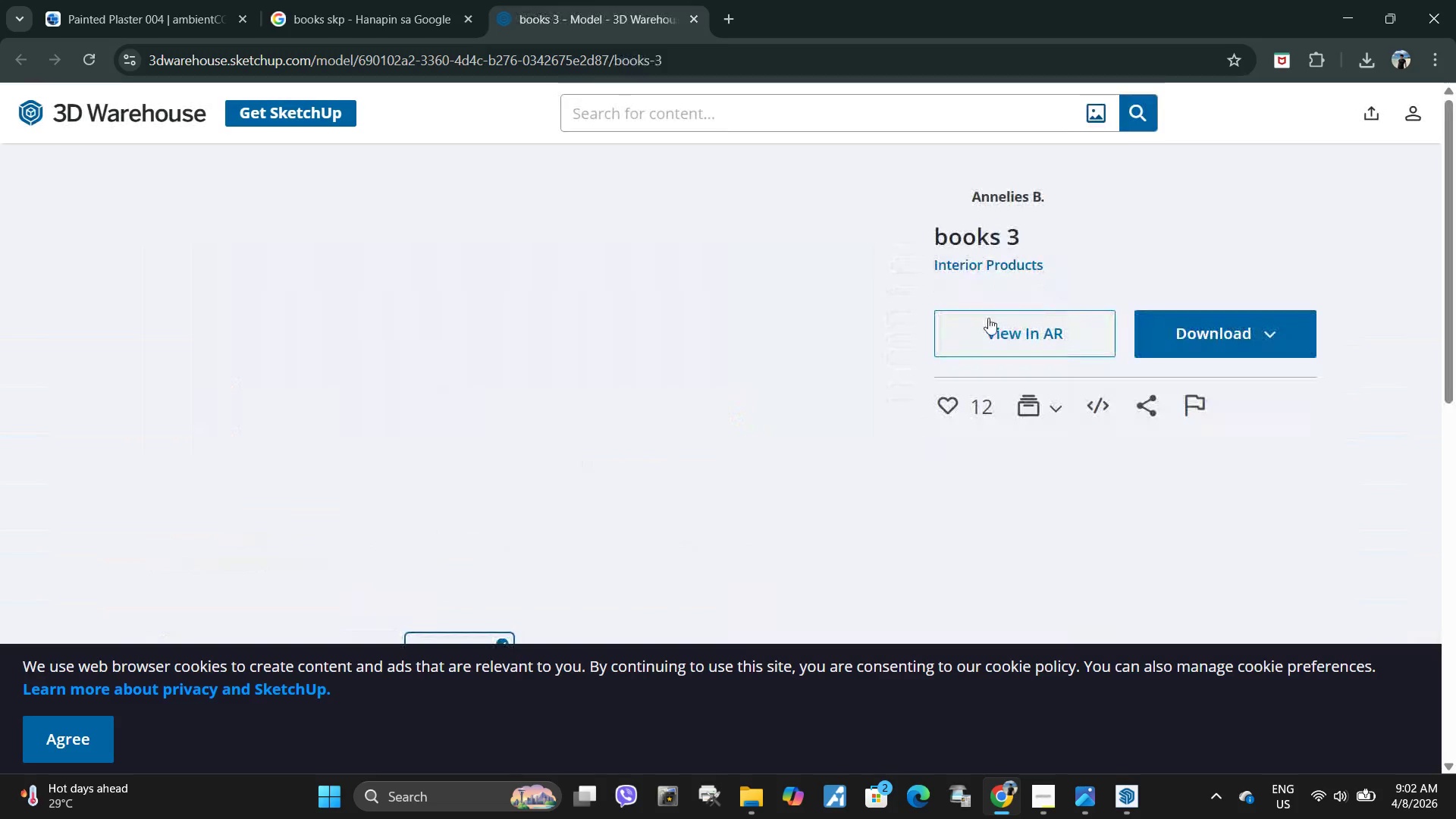 
left_click_drag(start_coordinate=[938, 229], to_coordinate=[1018, 227])
 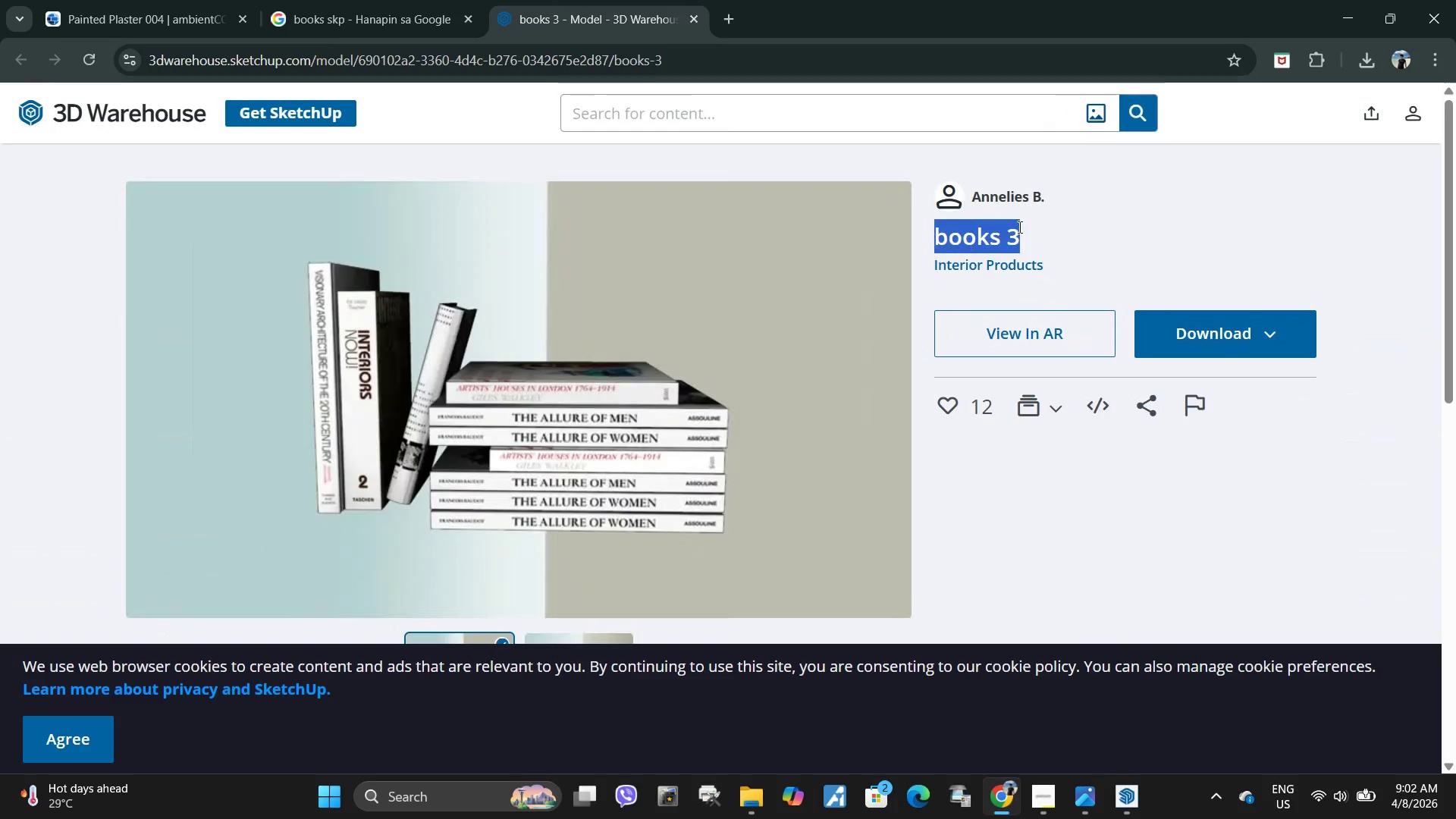 
key(Control+C)
 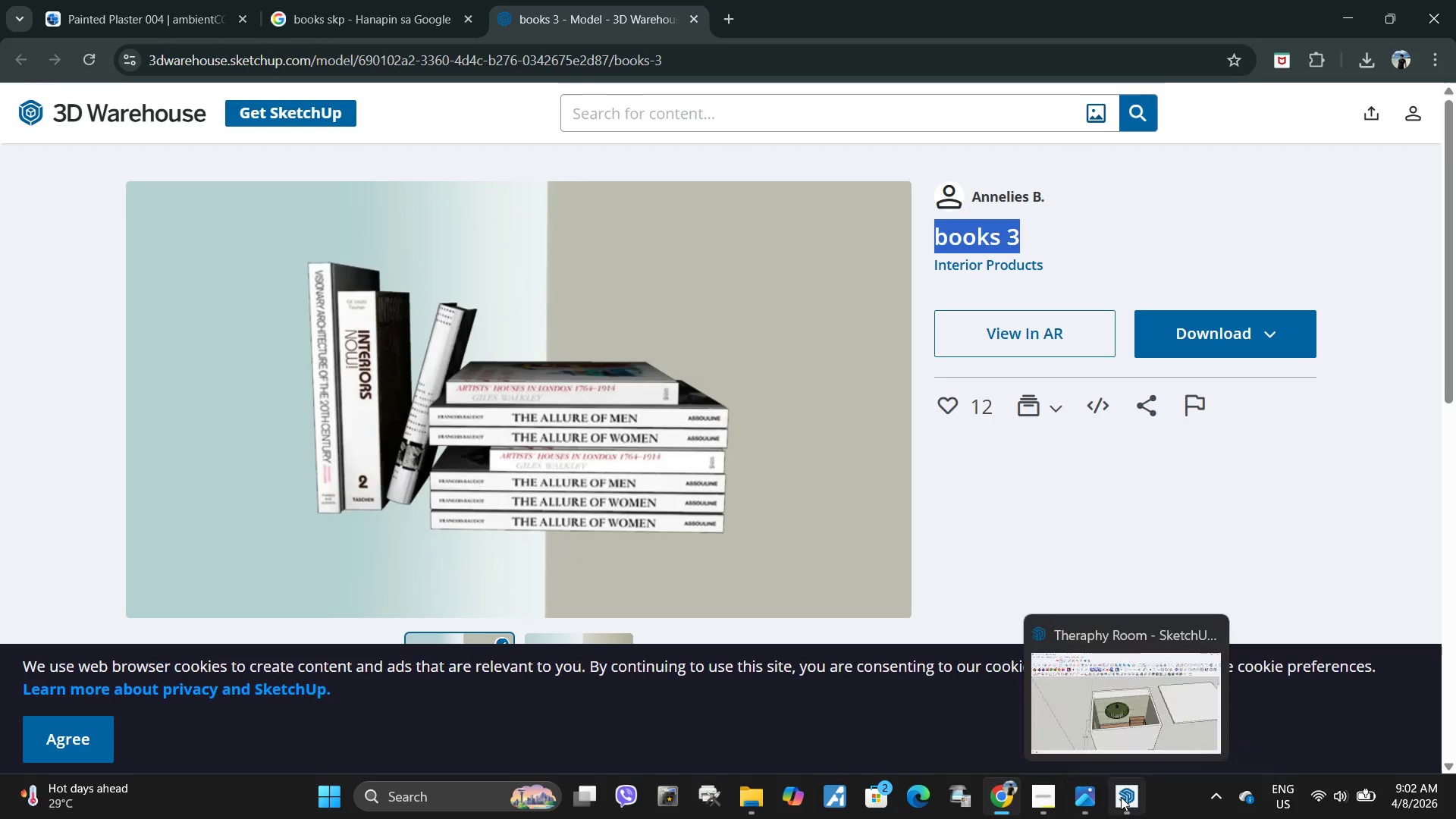 
left_click([1123, 799])
 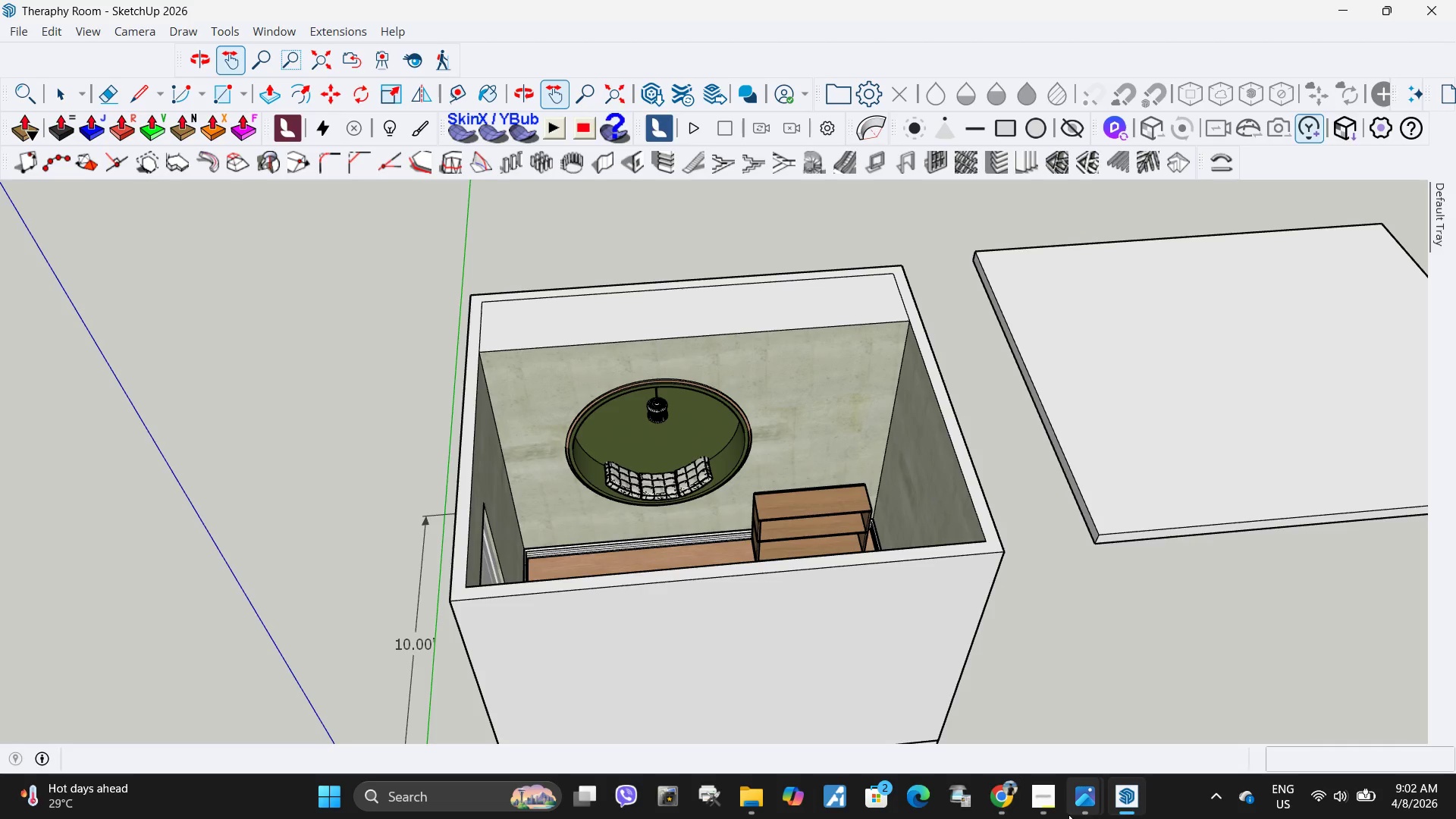 
left_click([1072, 815])
 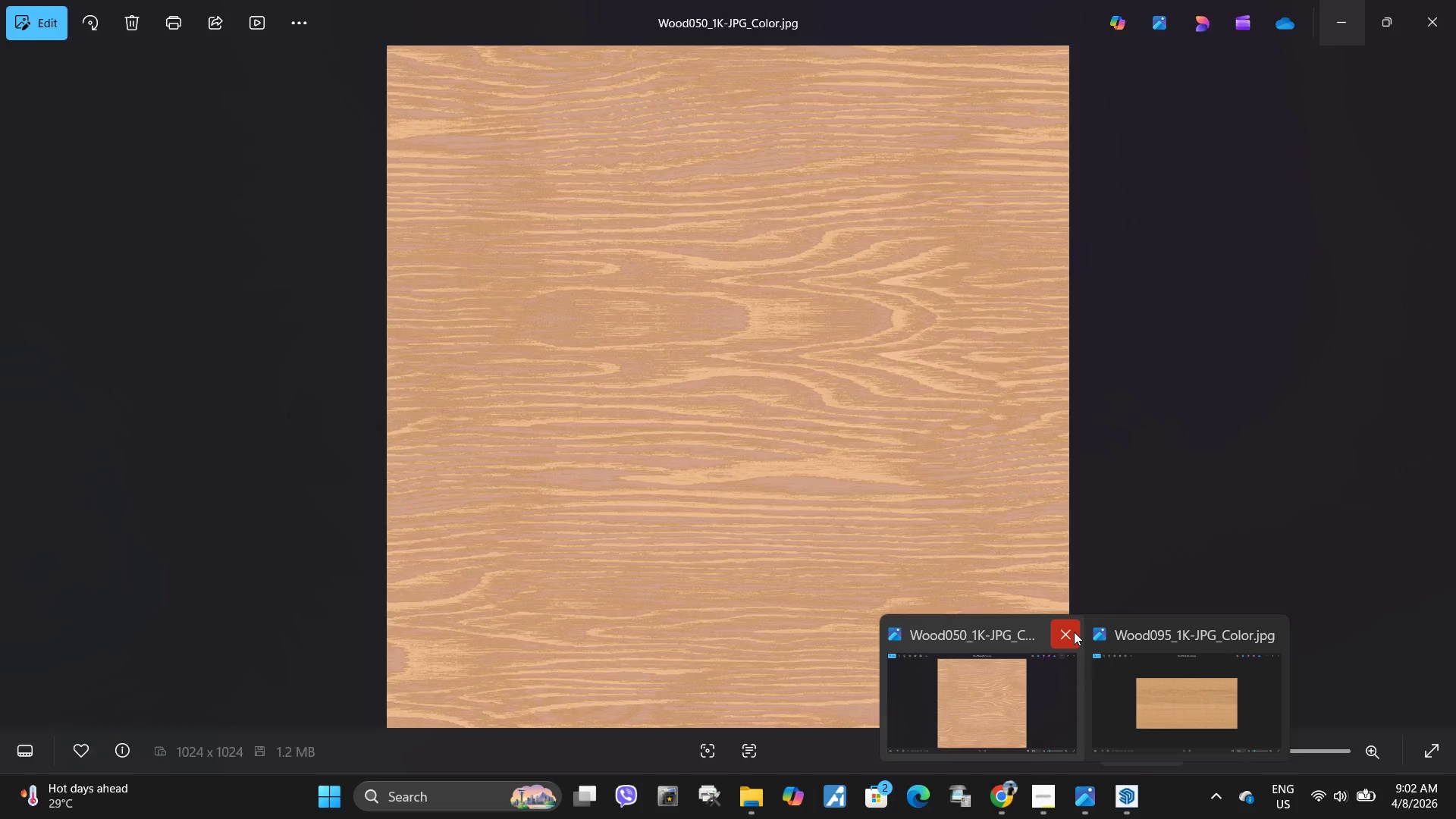 
left_click([1070, 630])
 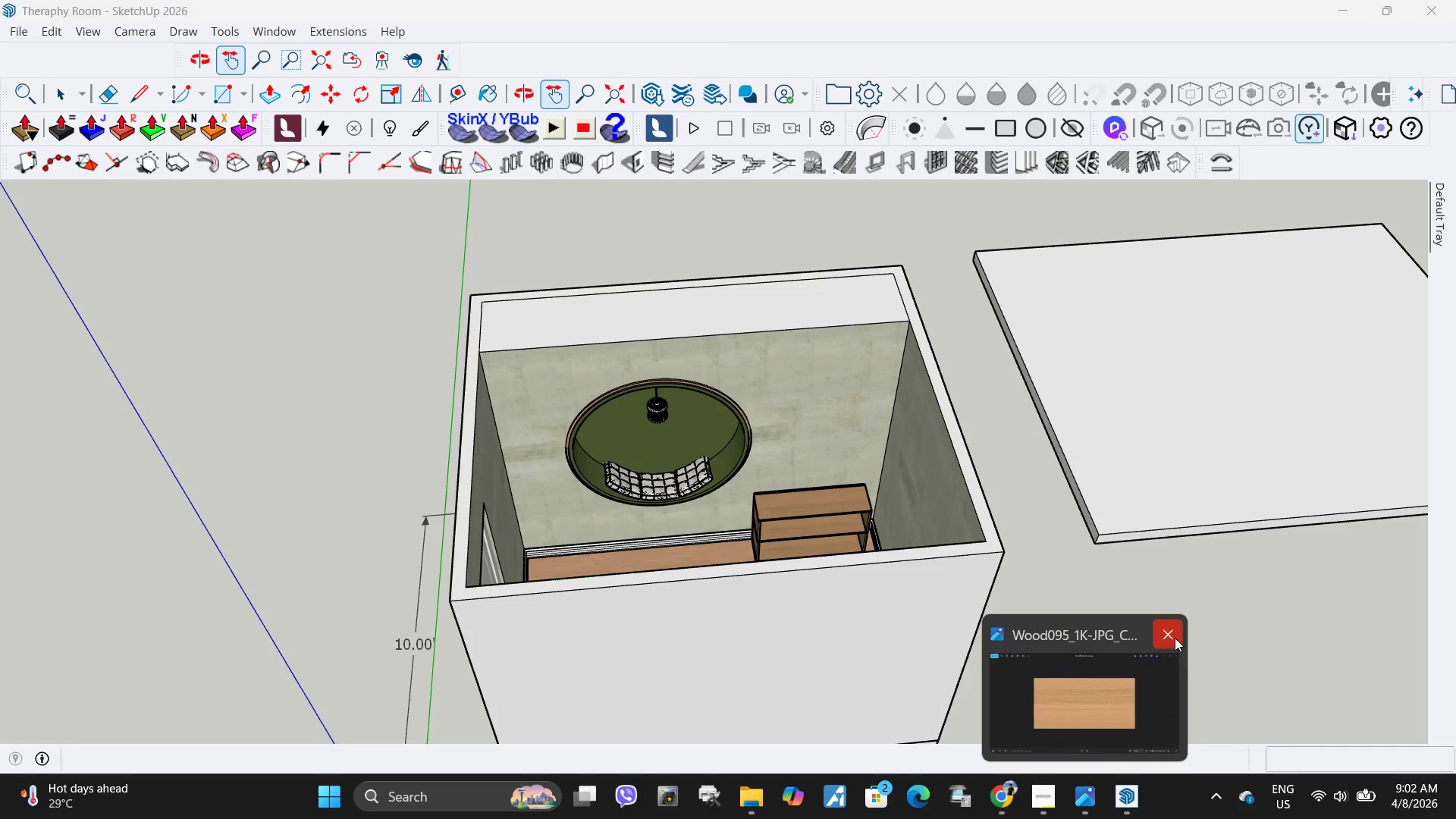 
left_click([1175, 638])
 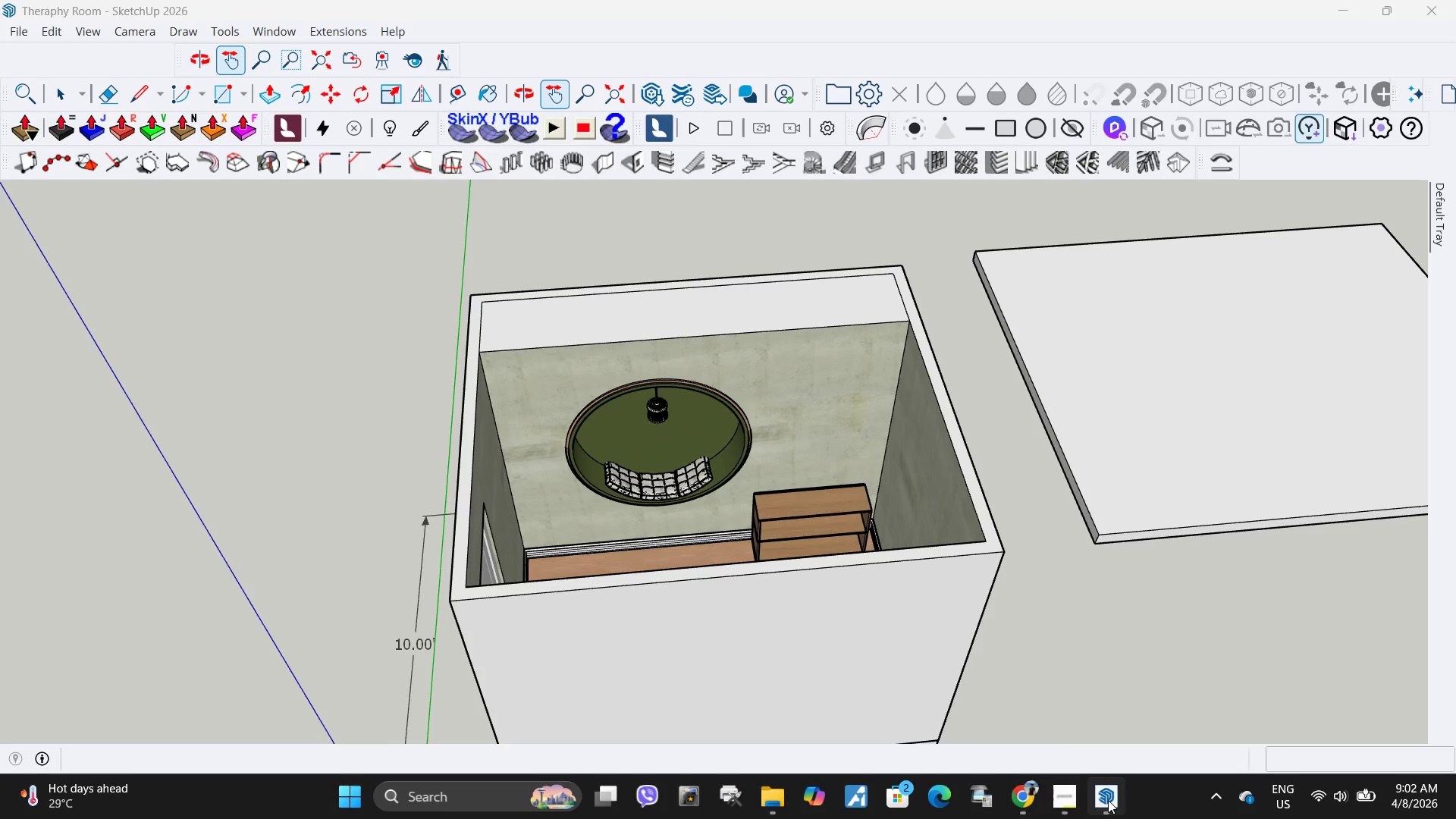 
left_click([1103, 800])
 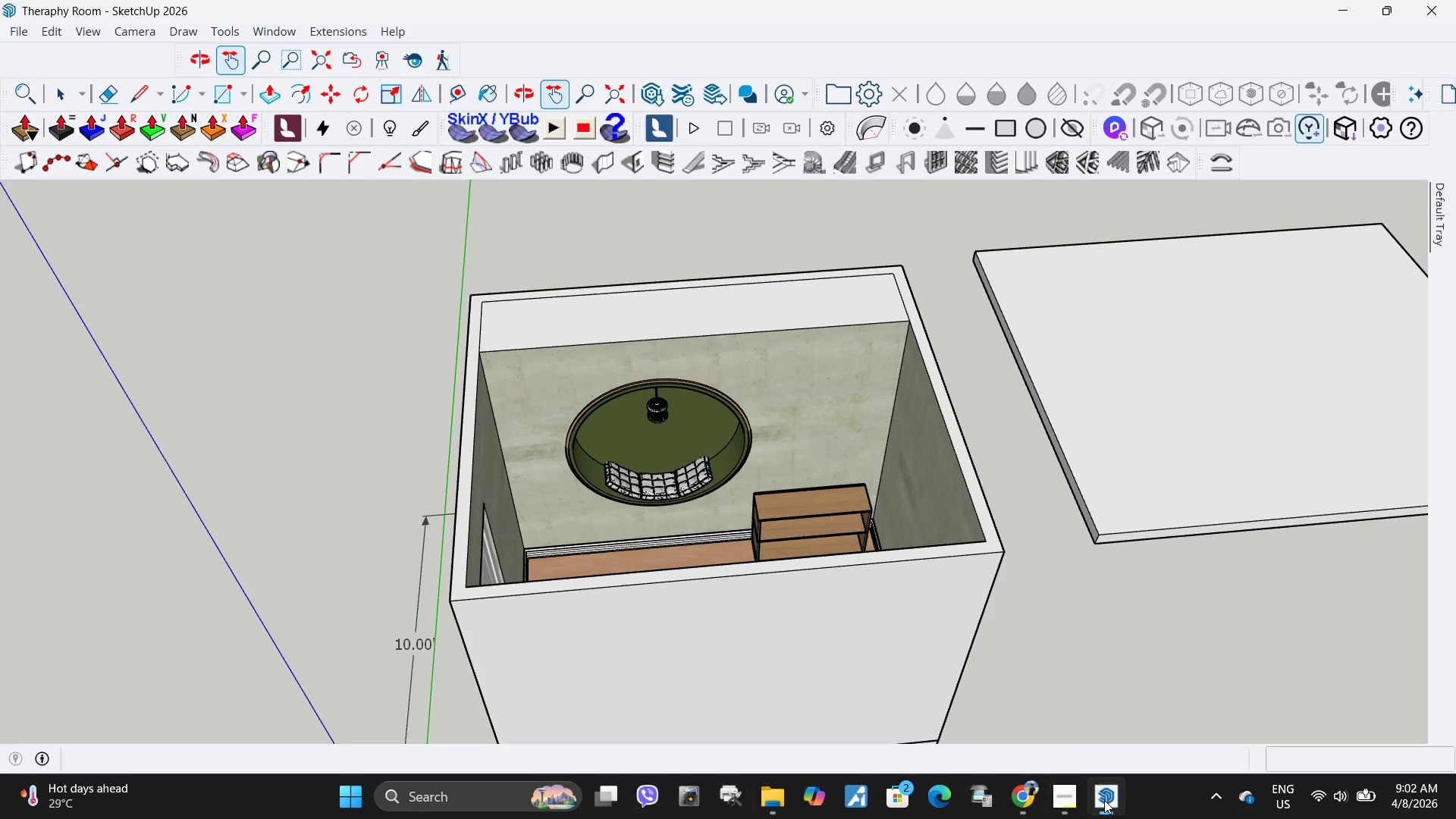 
mouse_move([1095, 799])
 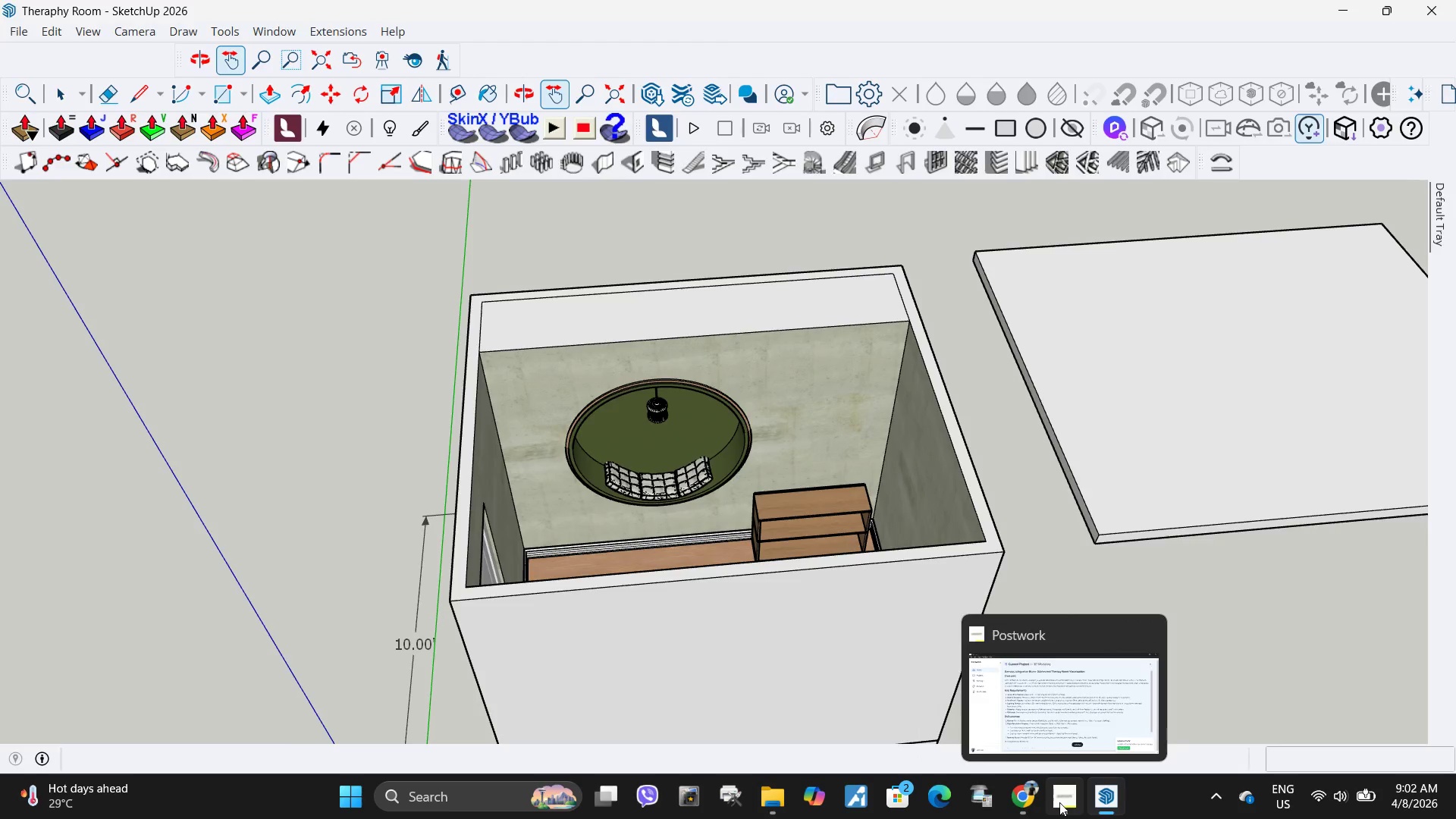 
left_click([1059, 802])